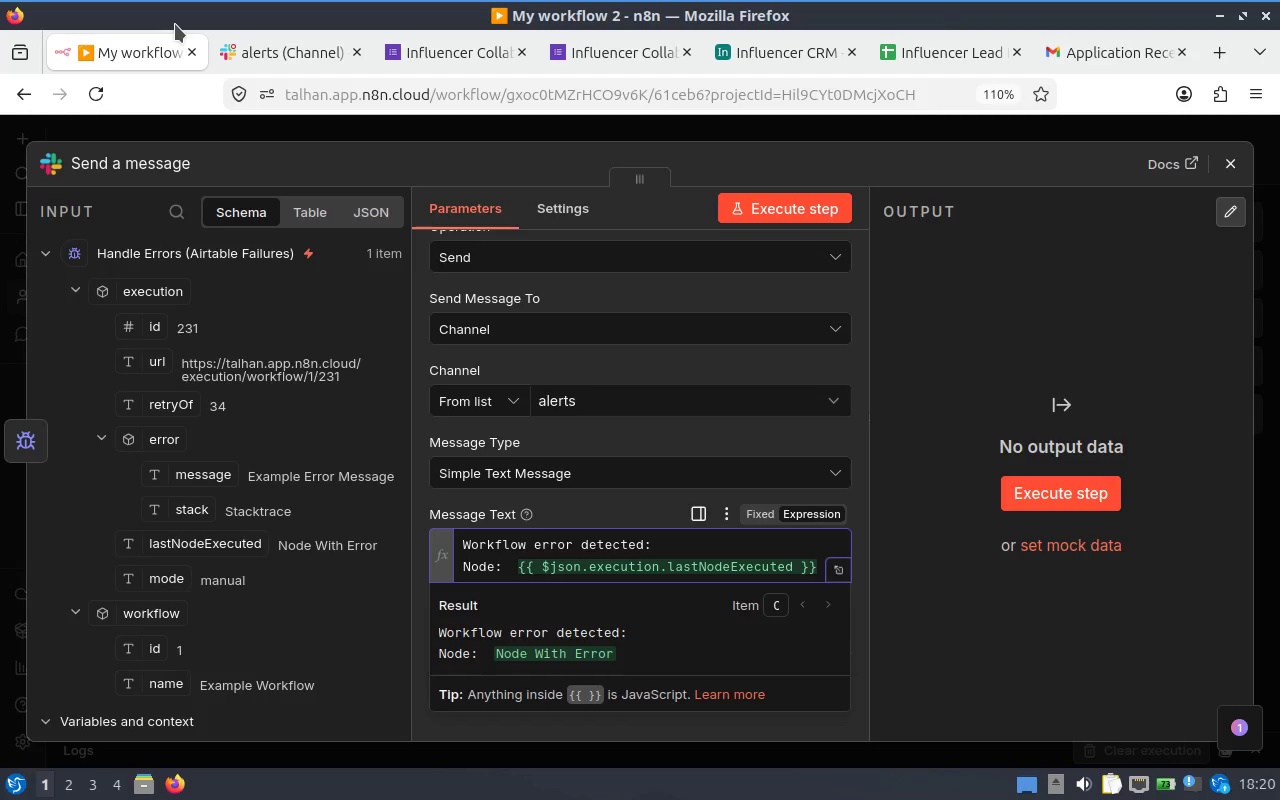 
key(ArrowRight)
 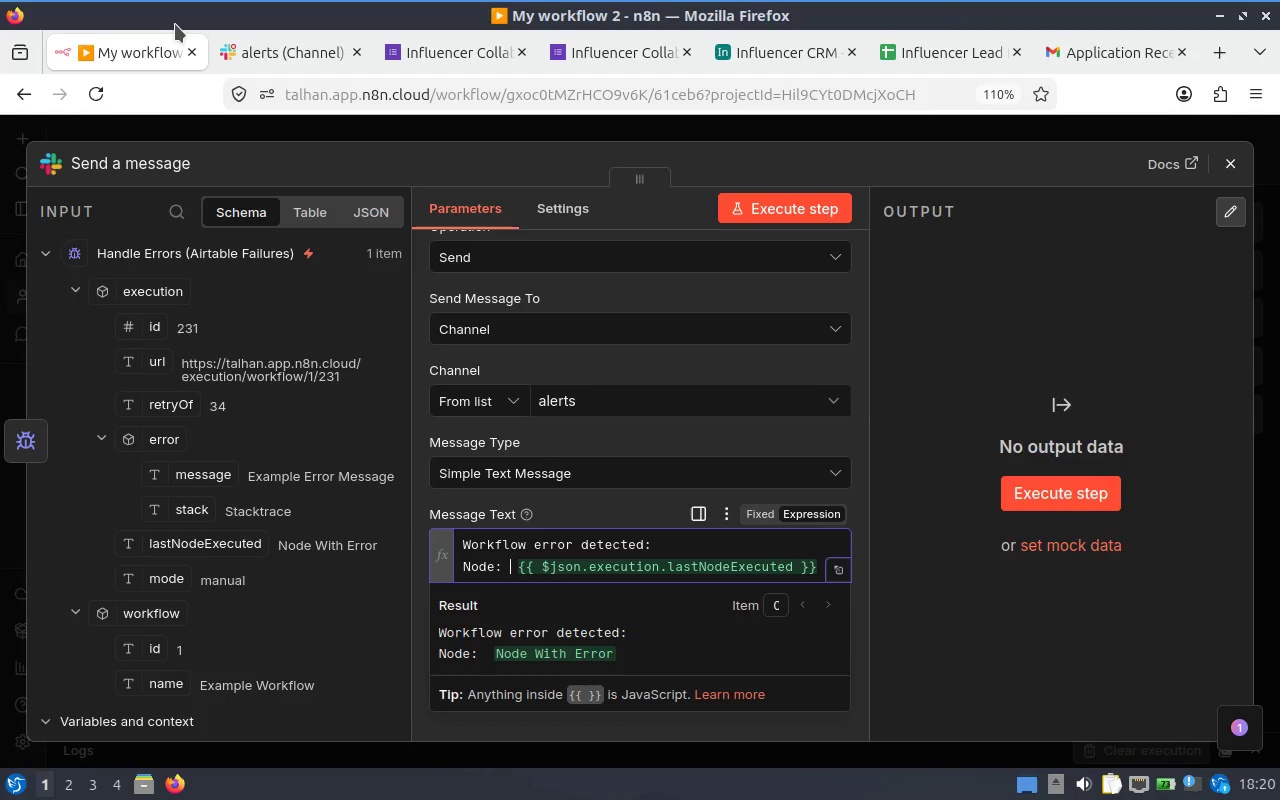 
key(ArrowRight)
 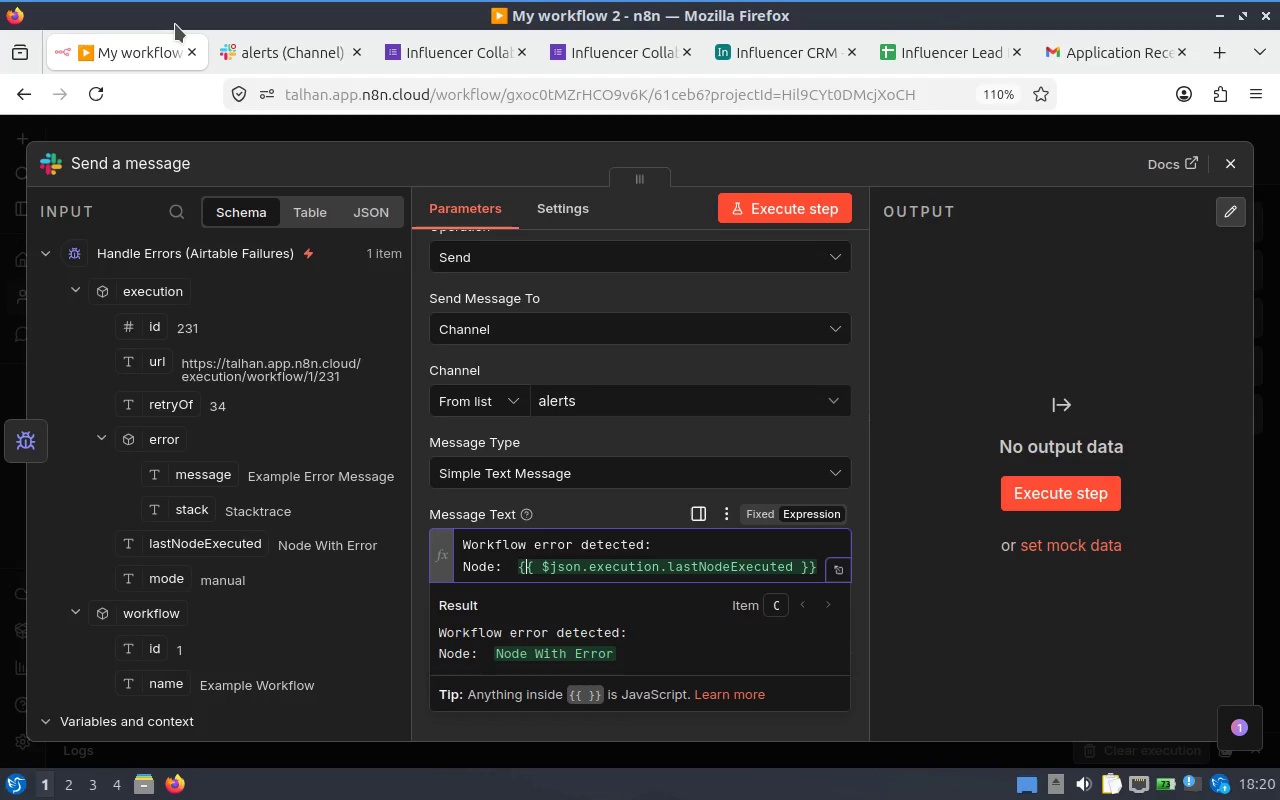 
key(ArrowRight)
 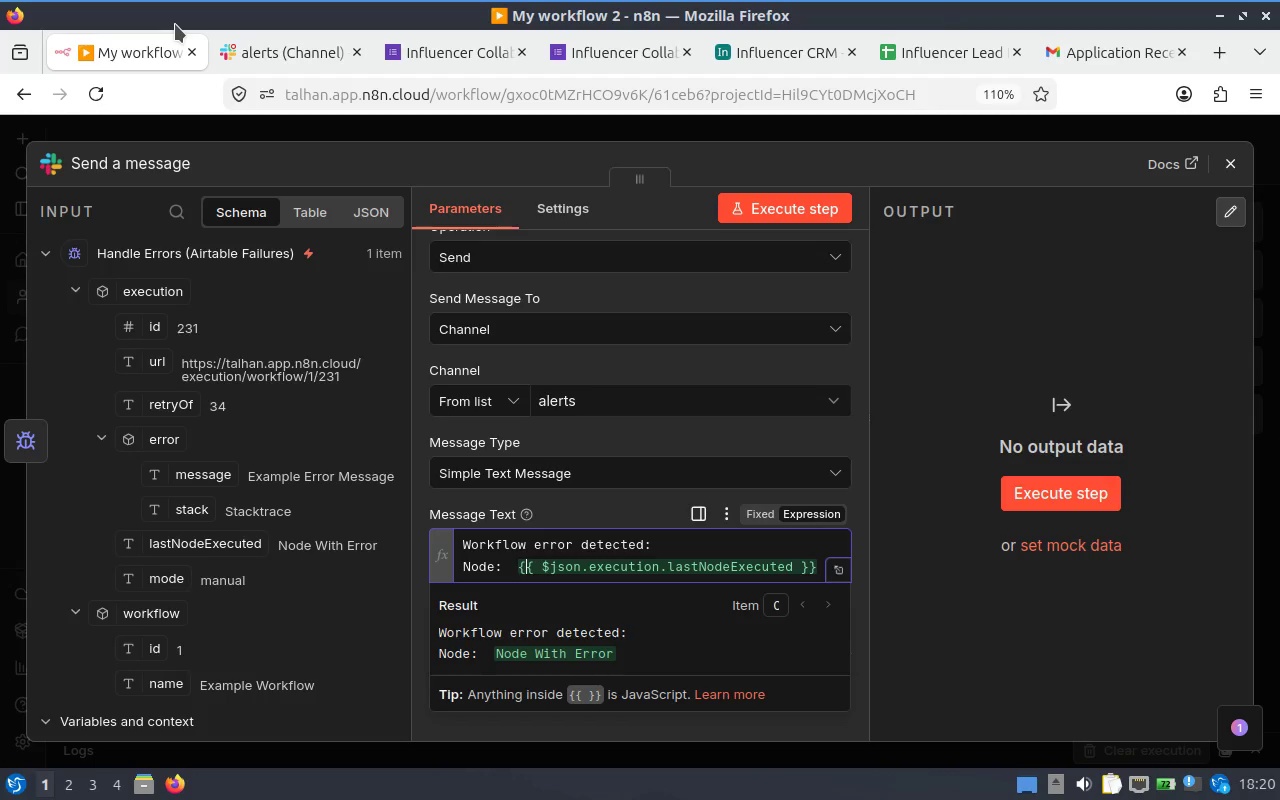 
hold_key(key=ArrowRight, duration=1.53)
 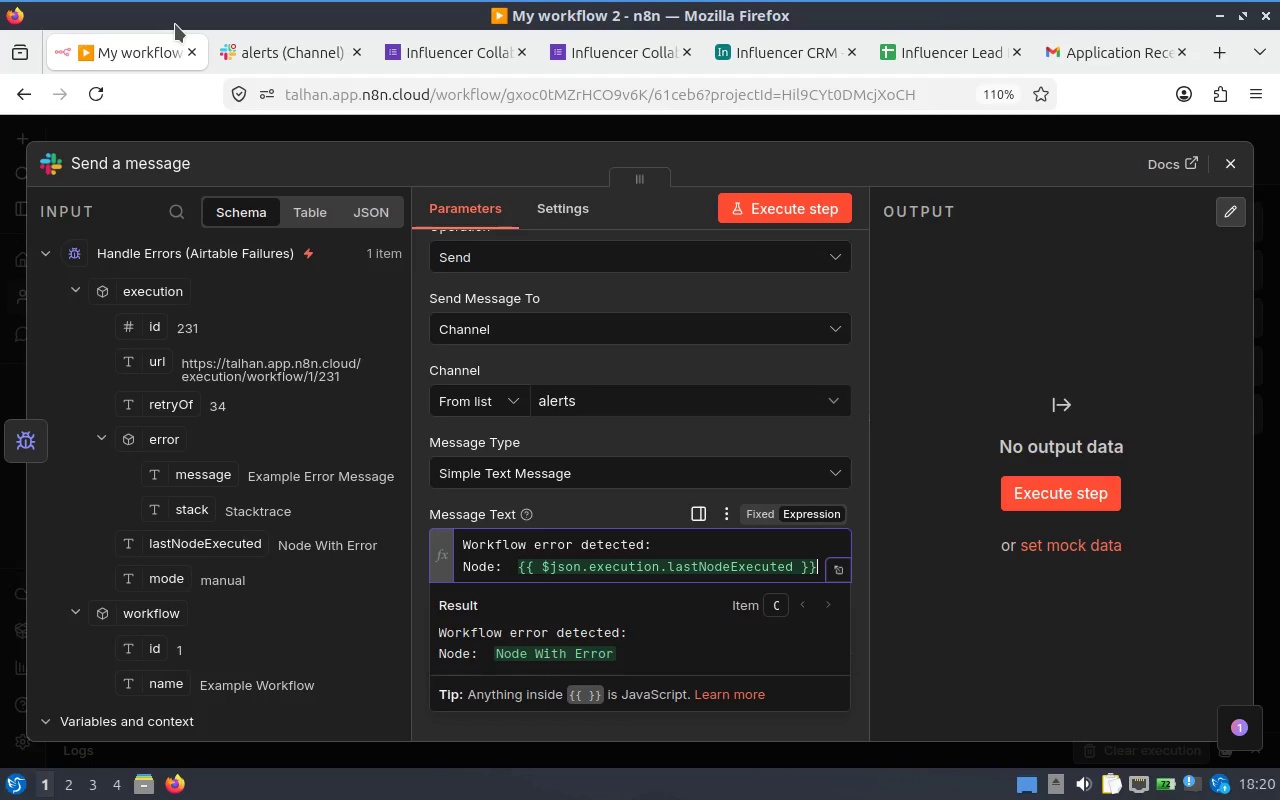 
hold_key(key=ArrowRight, duration=0.79)
 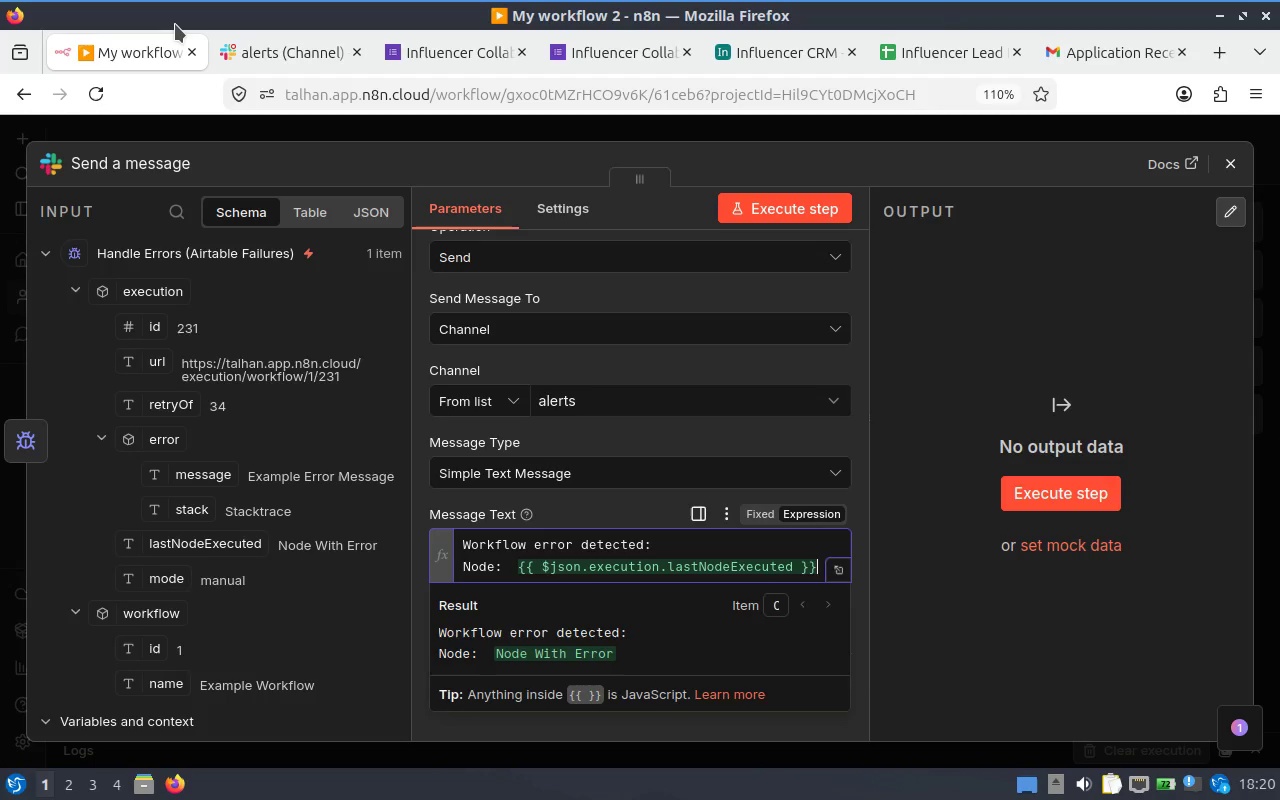 
key(Enter)
 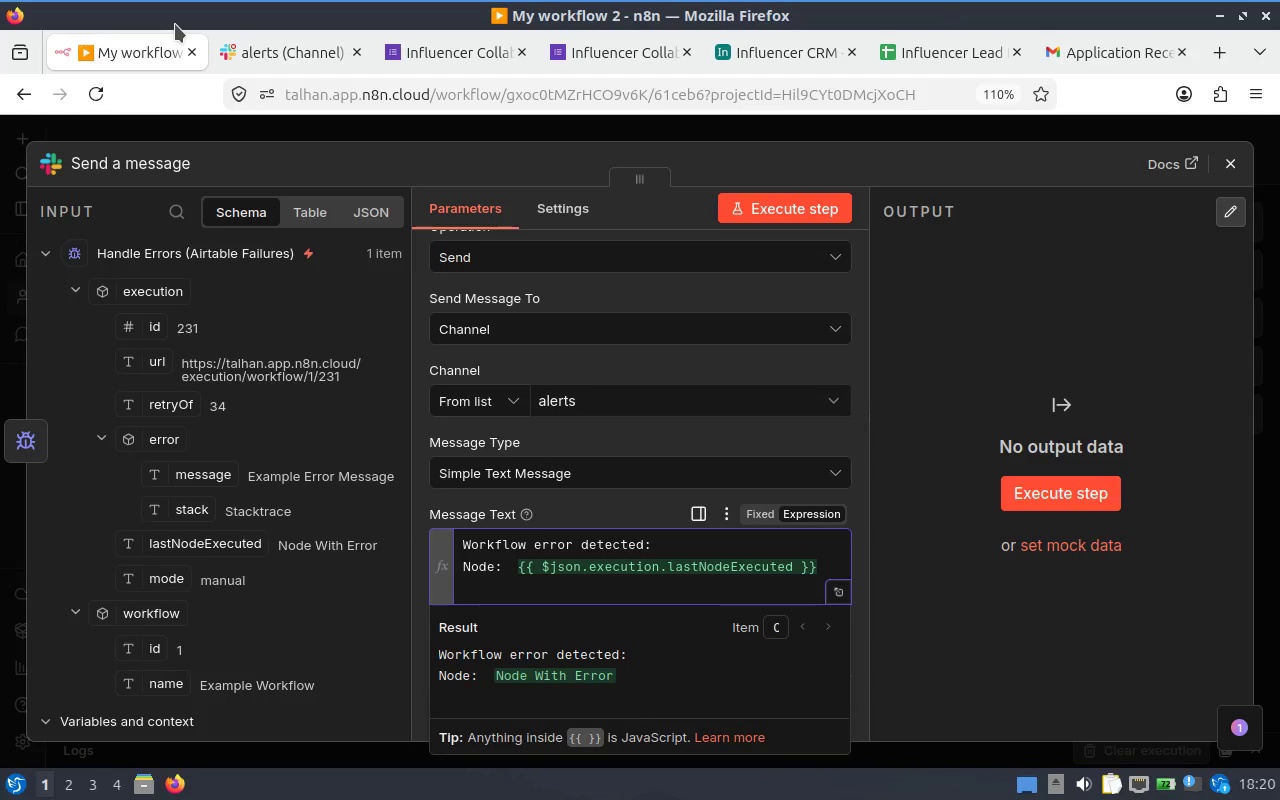 
type(Error: )
 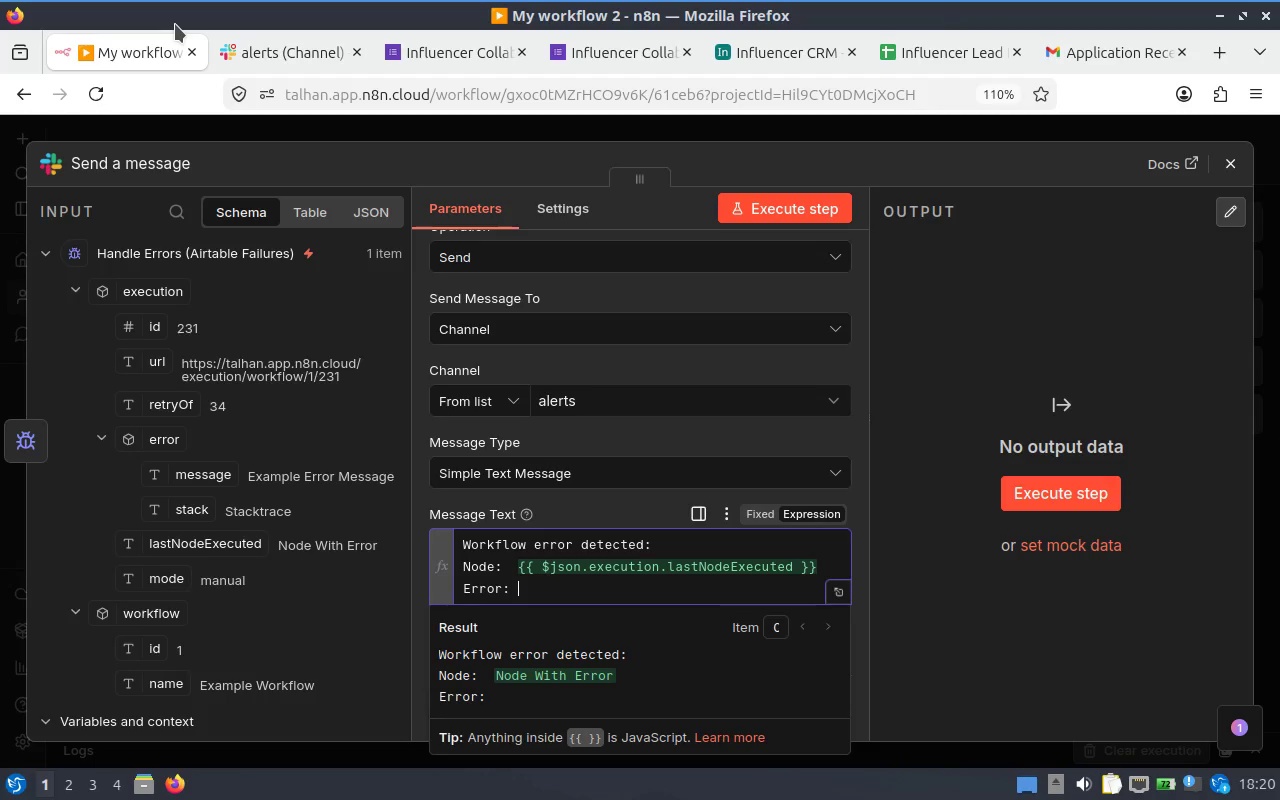 
key(ArrowUp)
 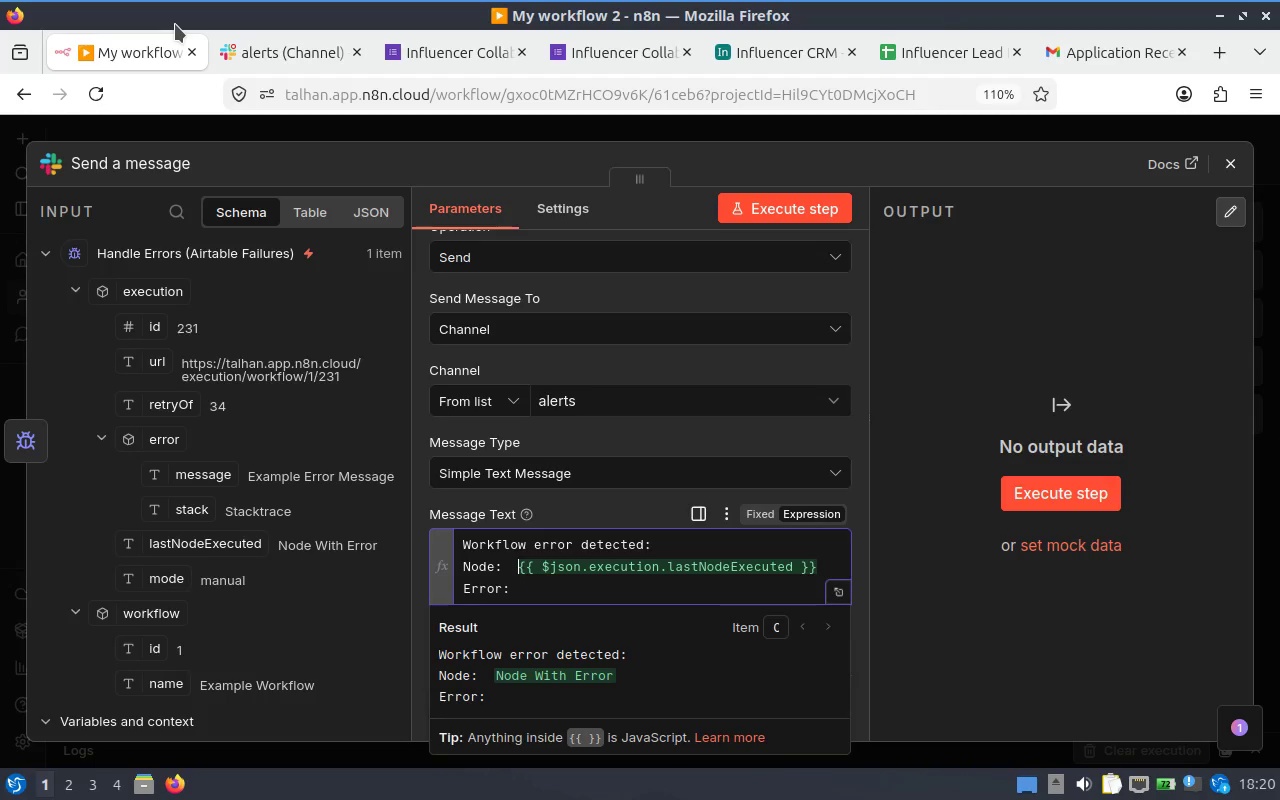 
key(Backspace)
 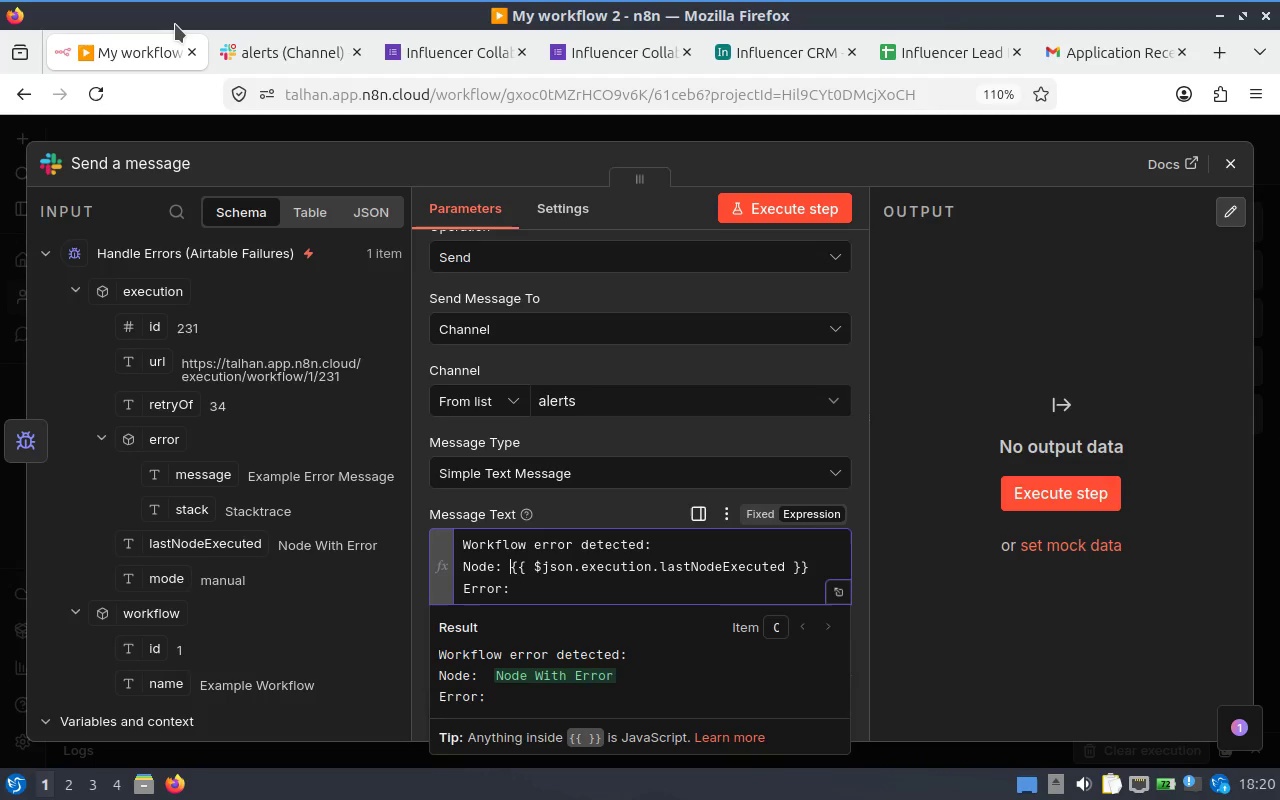 
key(Backspace)
 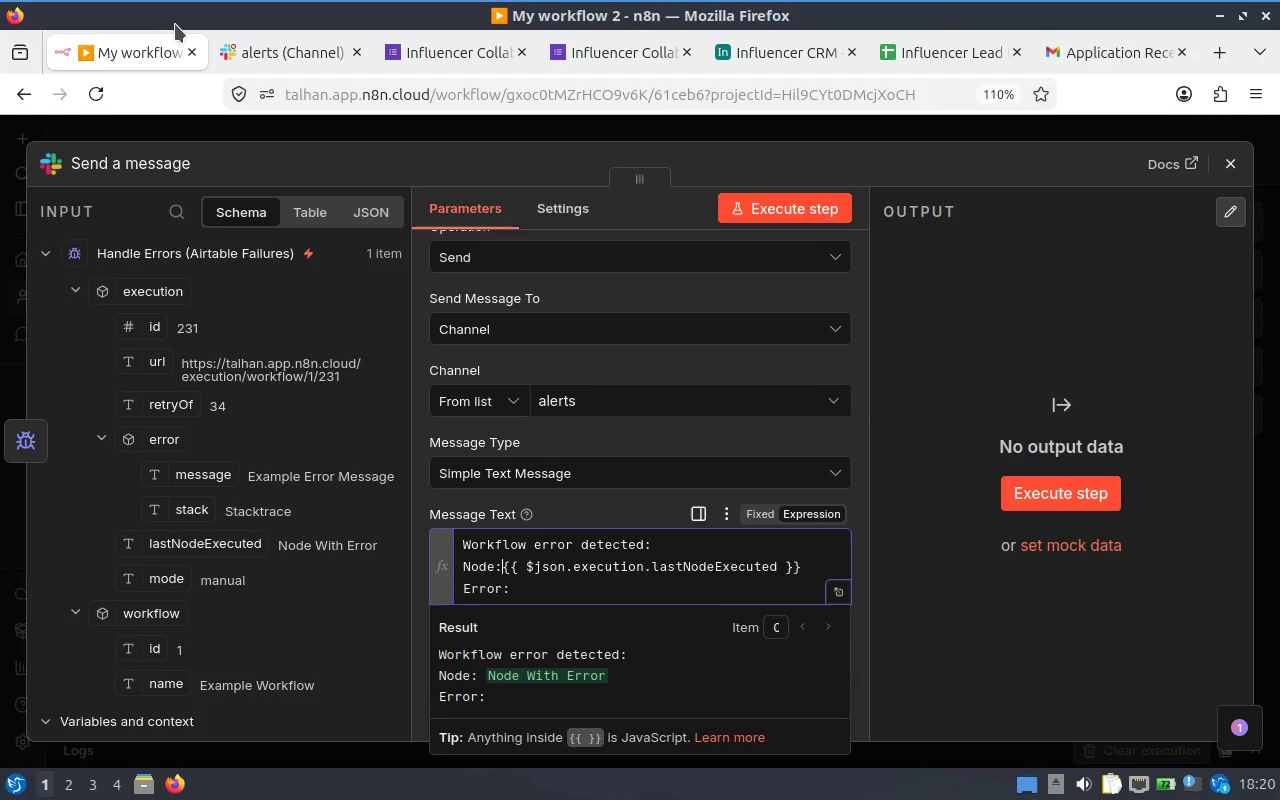 
key(Space)
 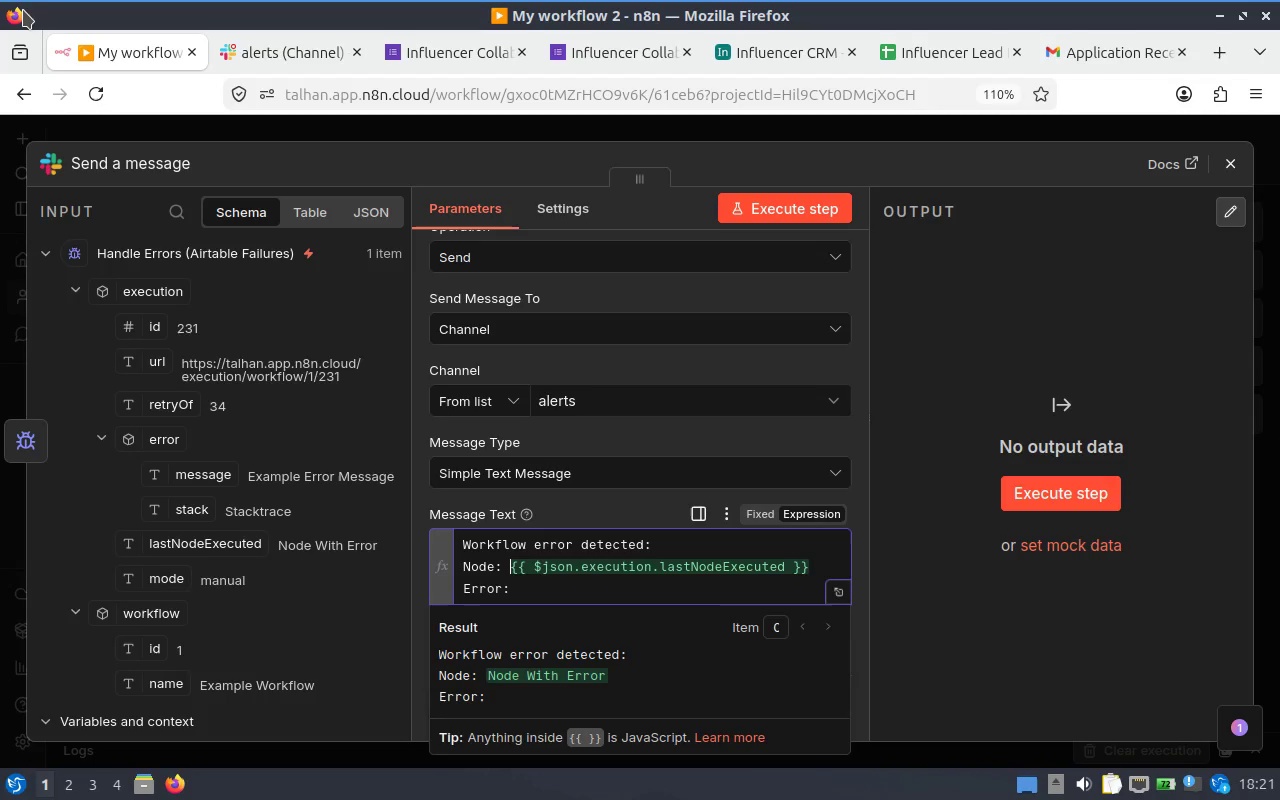 
left_click_drag(start_coordinate=[200, 472], to_coordinate=[555, 591])
 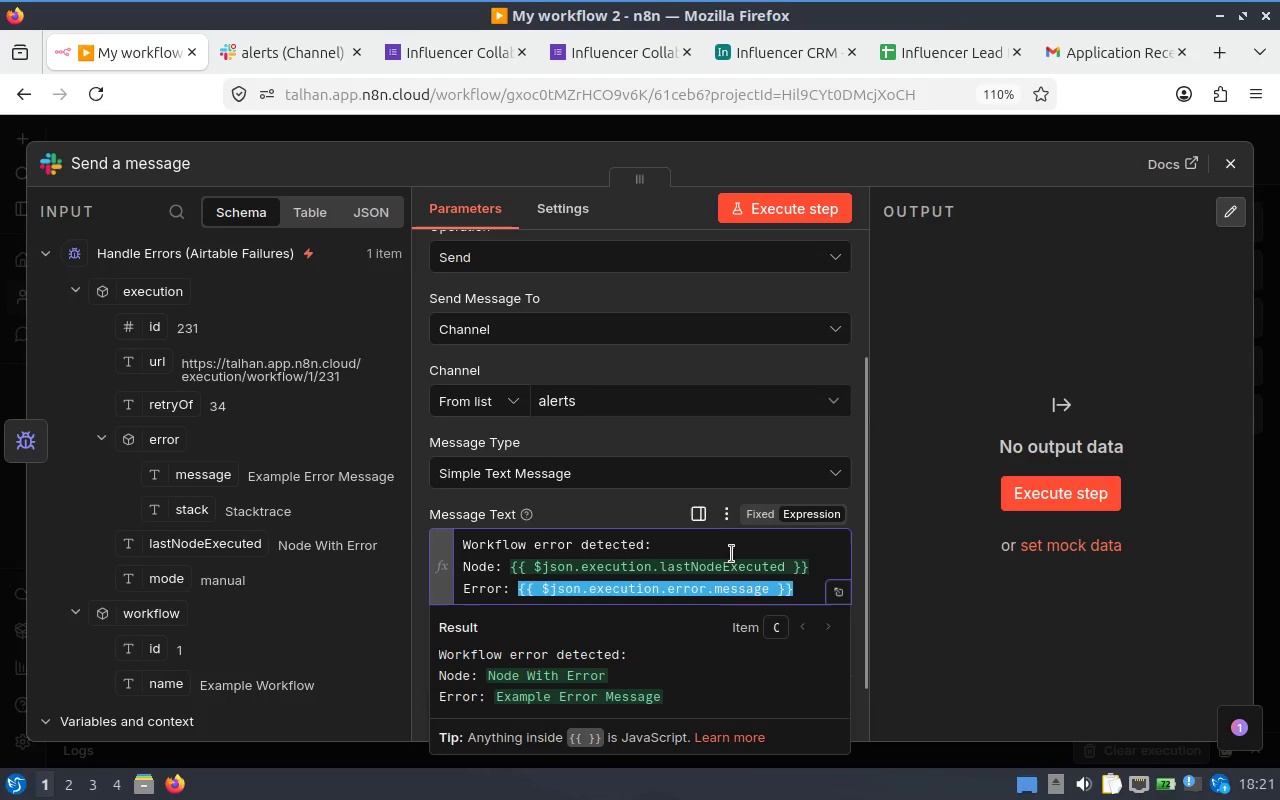 
scroll: coordinate [688, 585], scroll_direction: down, amount: 1.0
 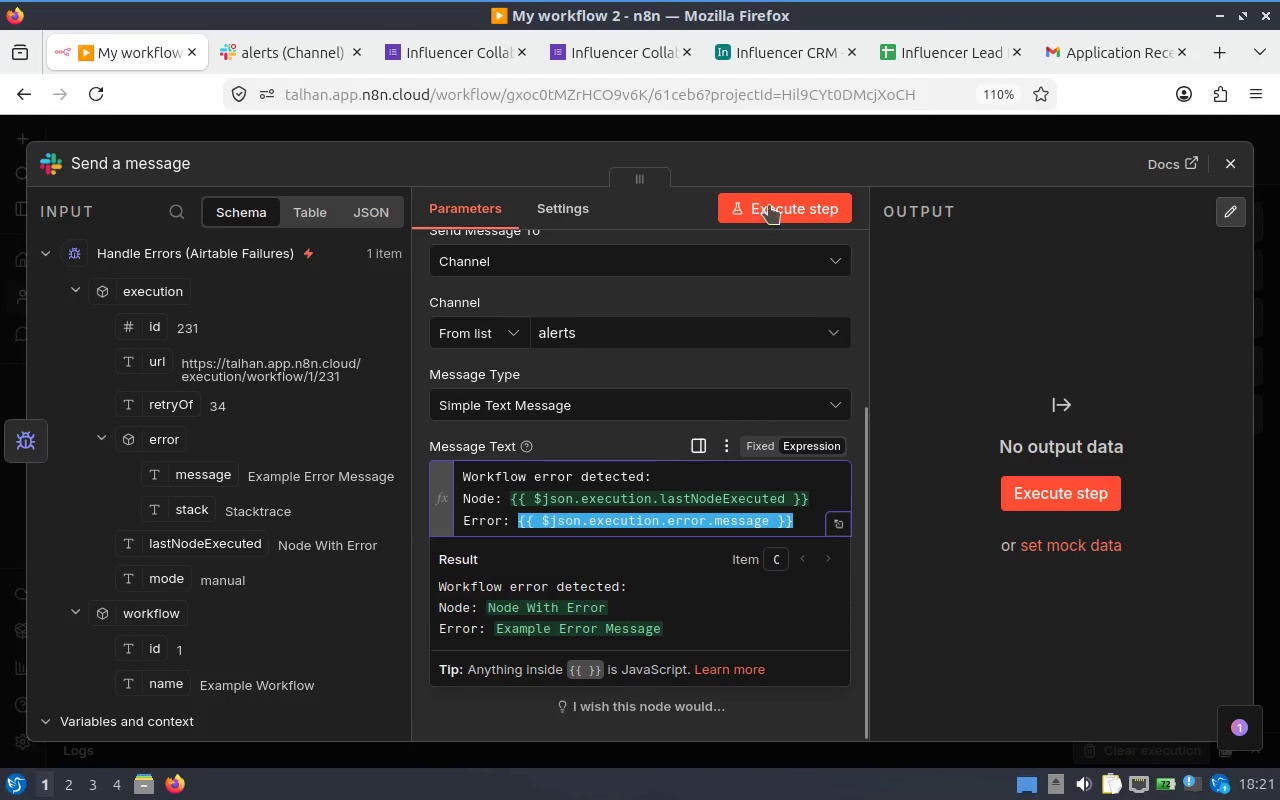 
left_click([767, 207])
 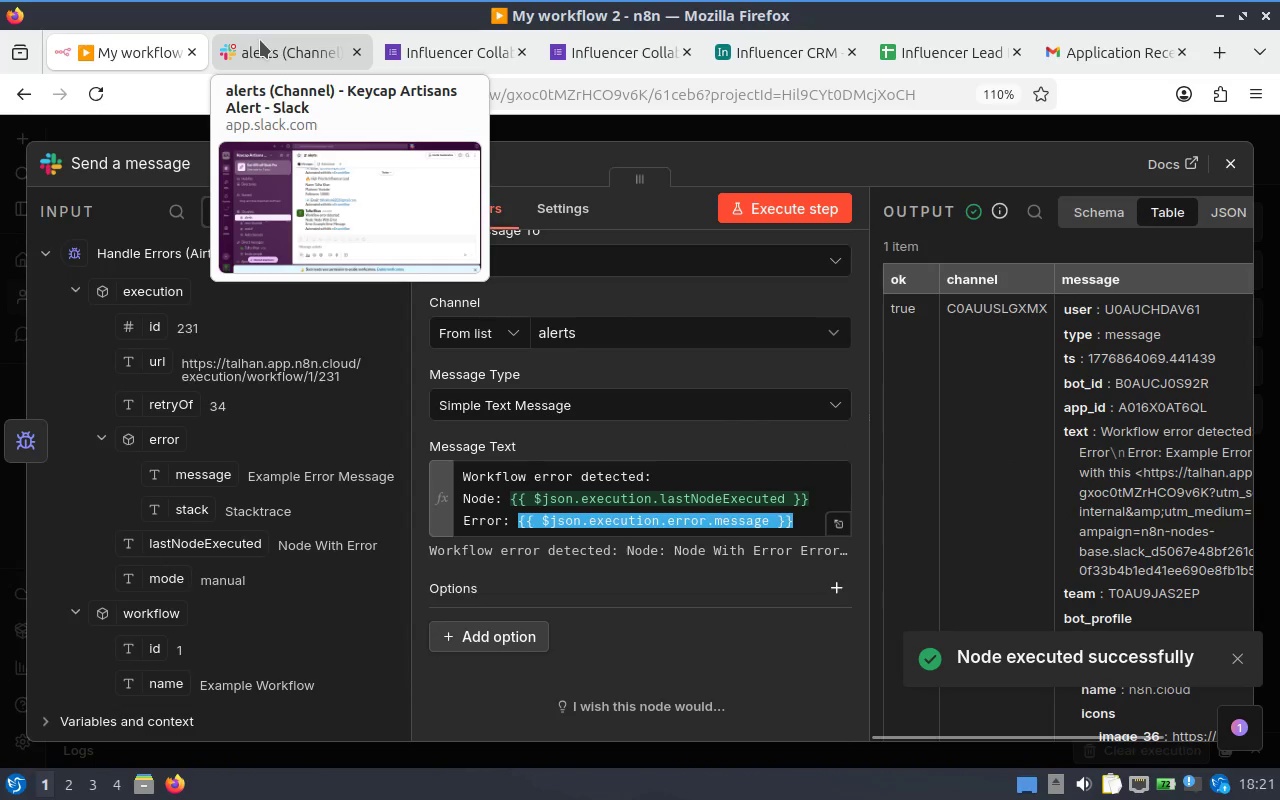 
left_click([260, 40])
 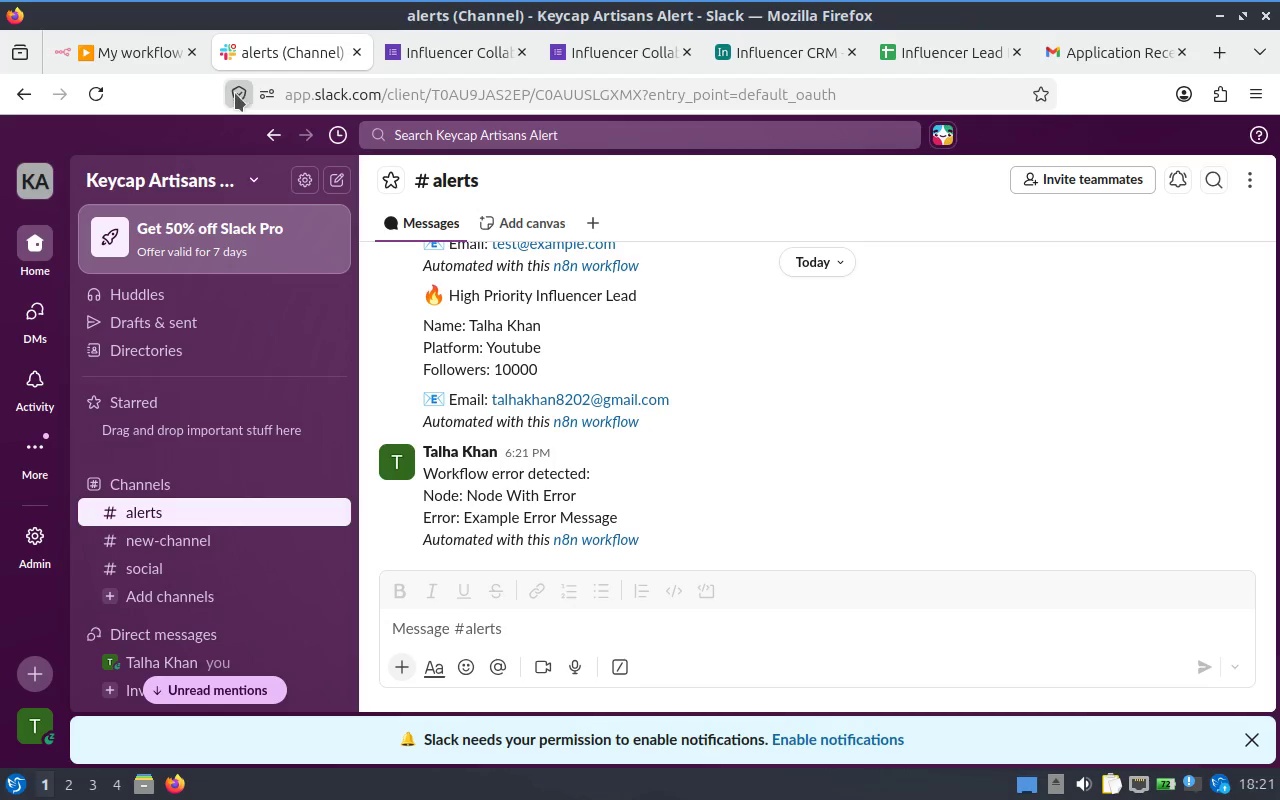 
wait(5.37)
 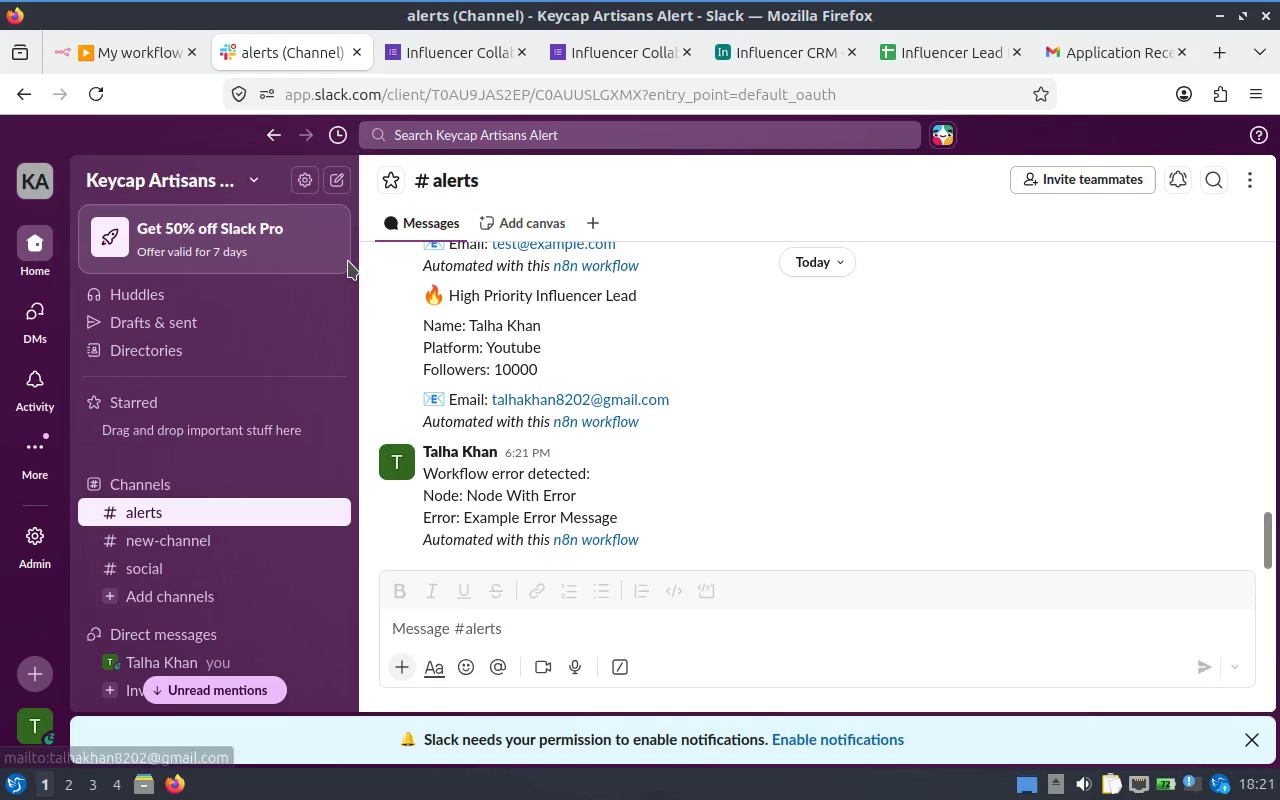 
left_click([132, 42])
 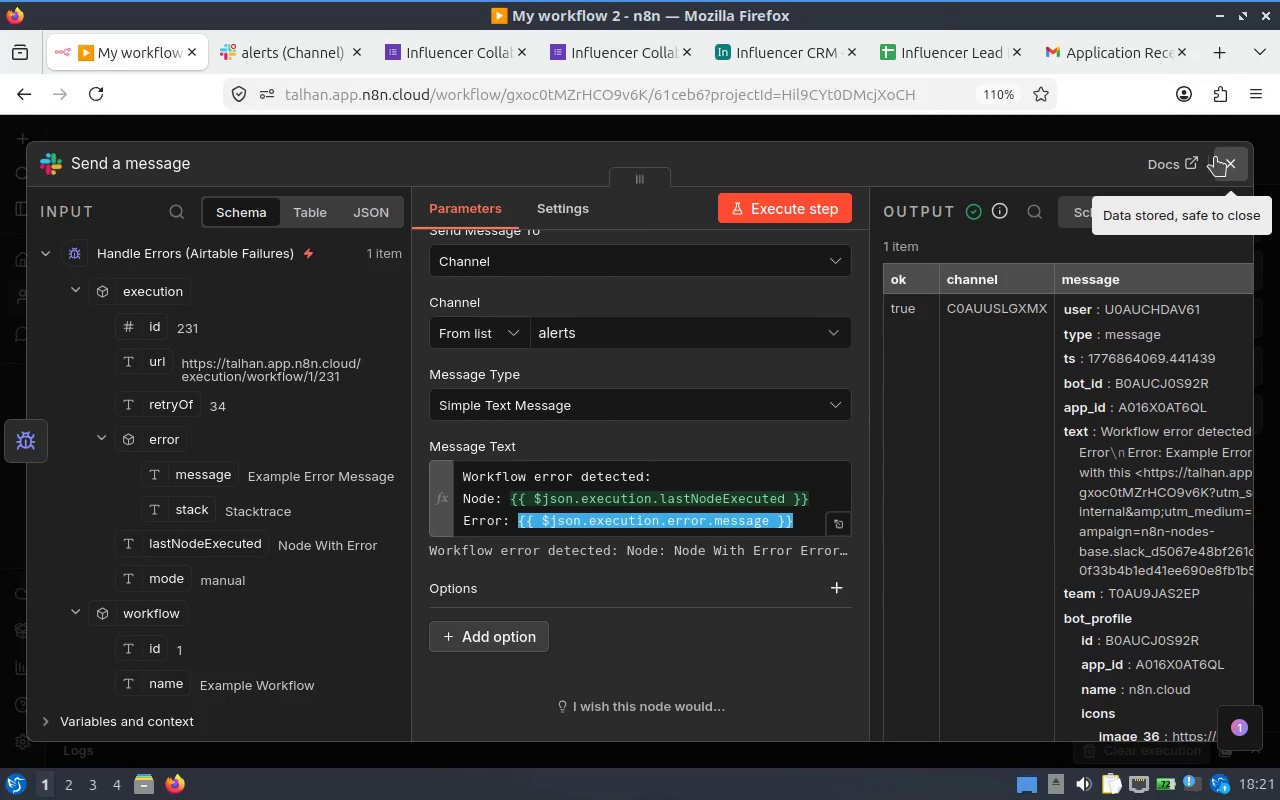 
left_click([1215, 157])
 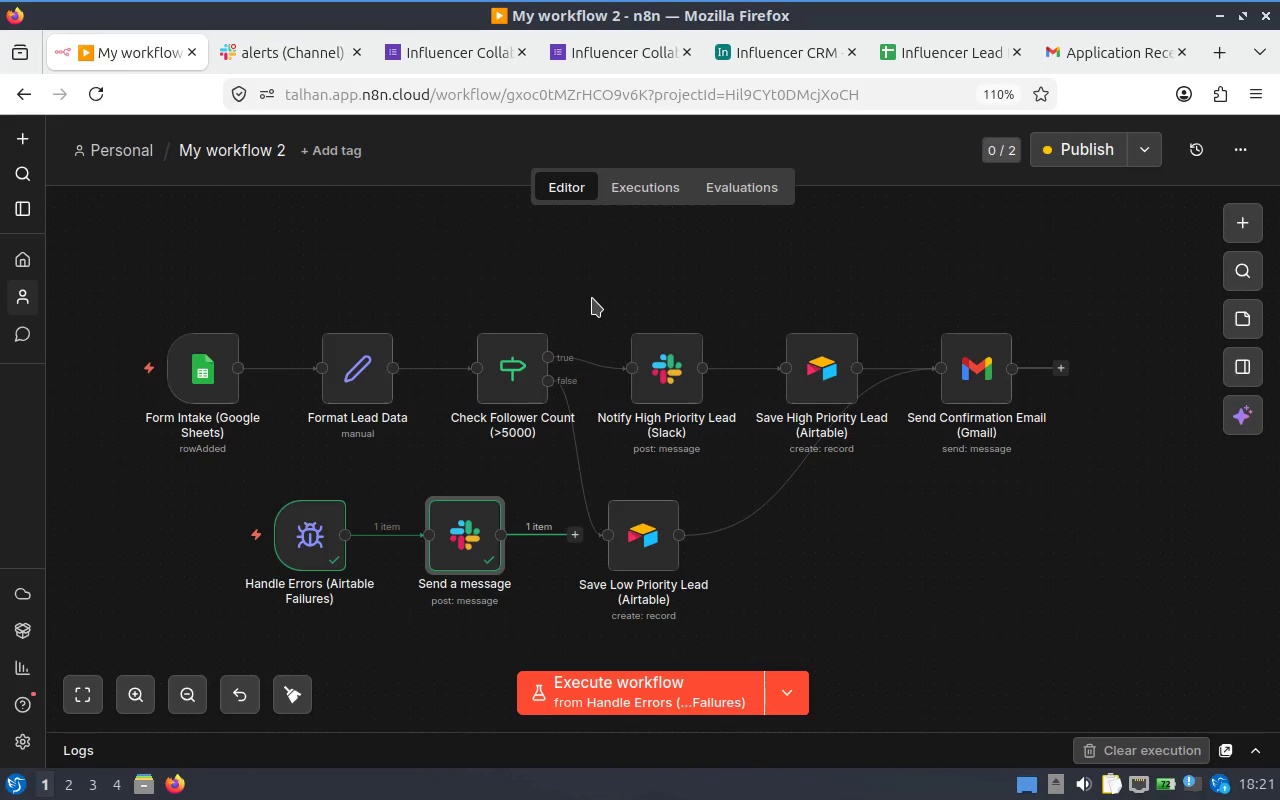 
wait(7.4)
 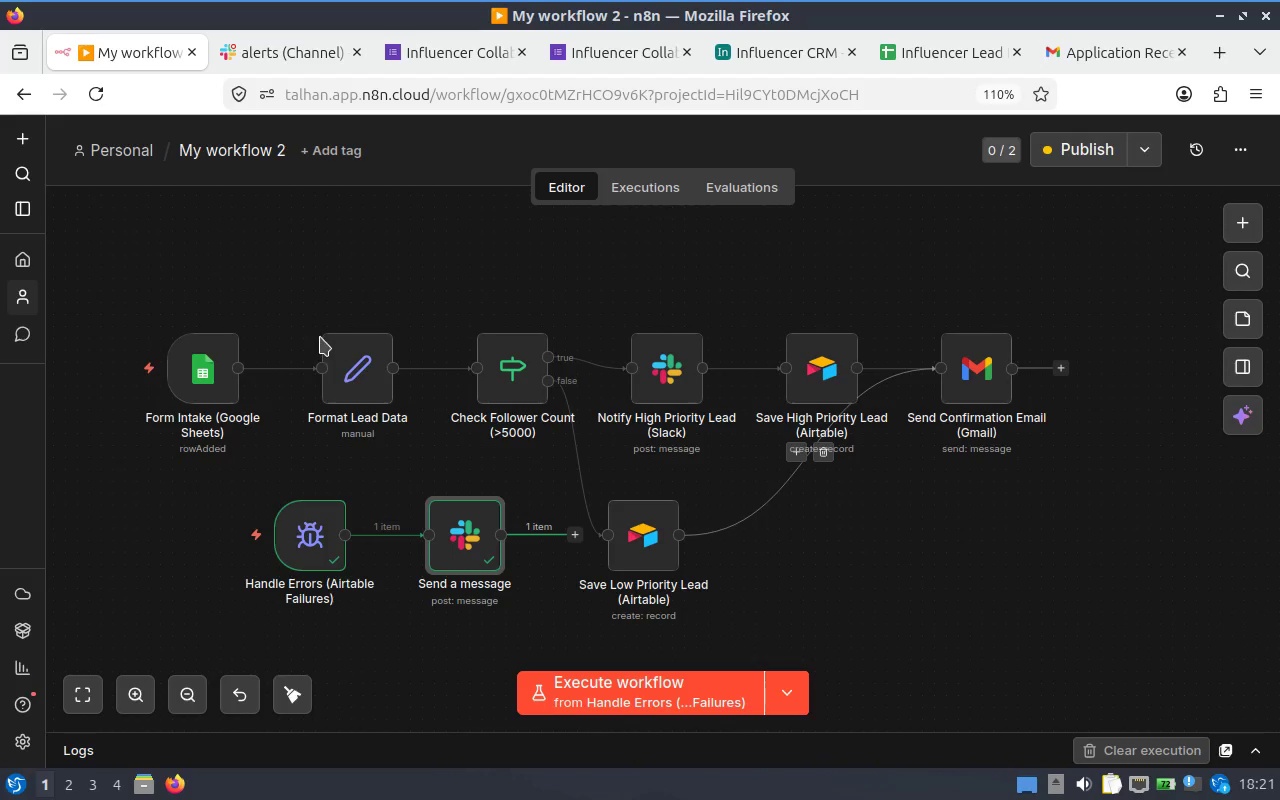 
left_click_drag(start_coordinate=[538, 296], to_coordinate=[579, 276])
 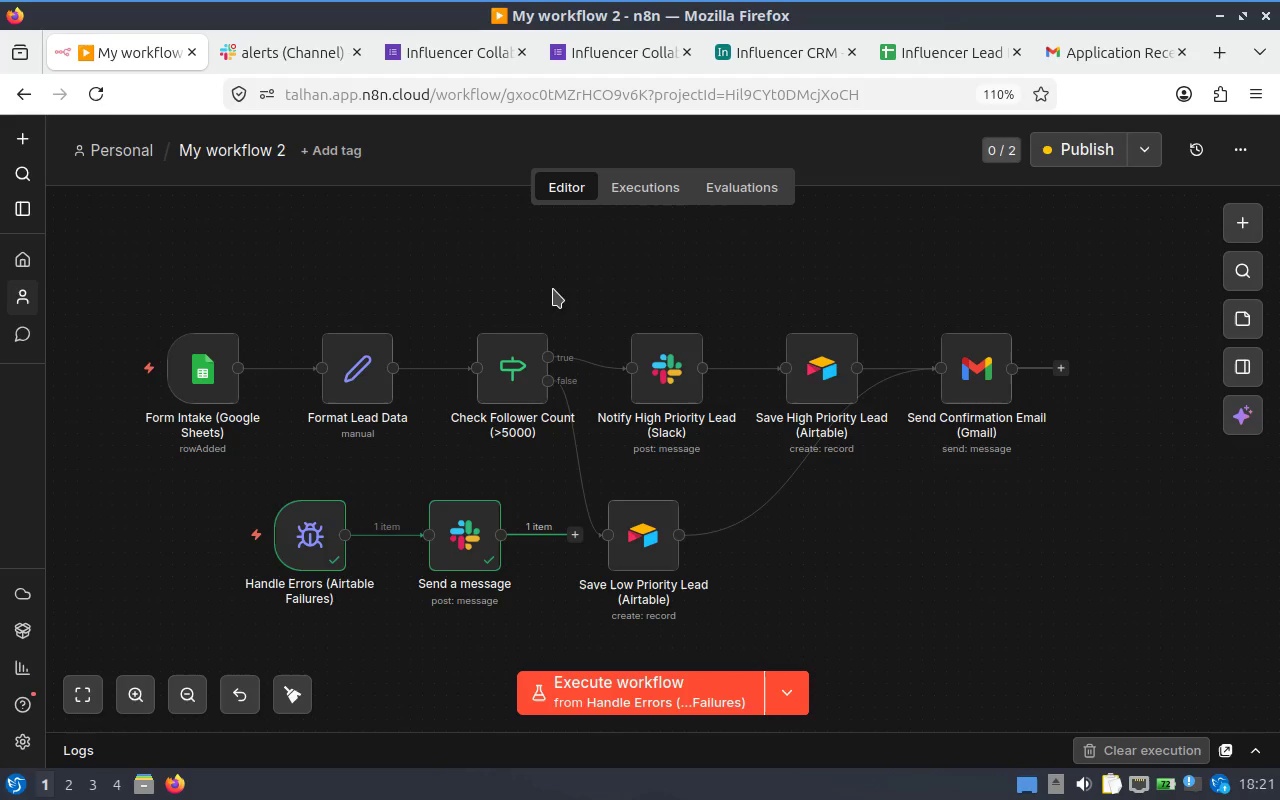 
left_click_drag(start_coordinate=[553, 289], to_coordinate=[566, 284])
 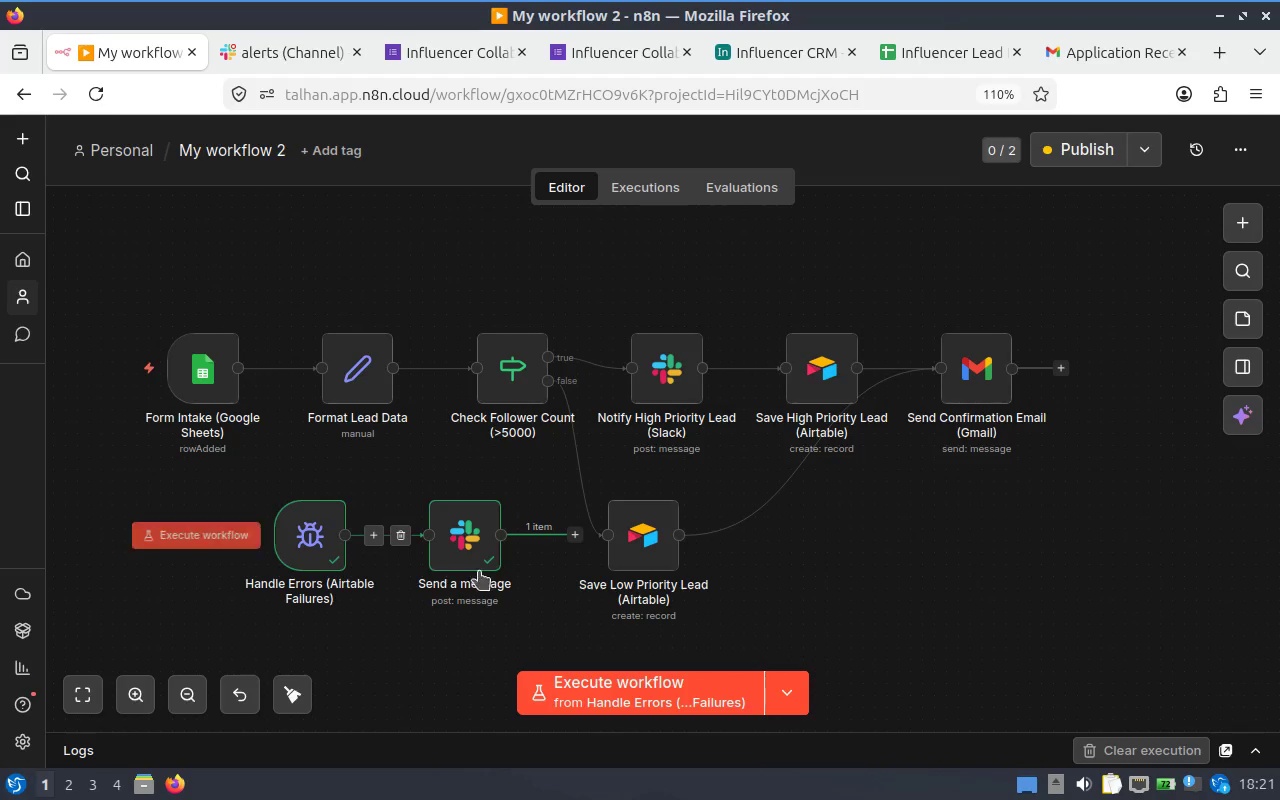 
mouse_move([90, 10])
 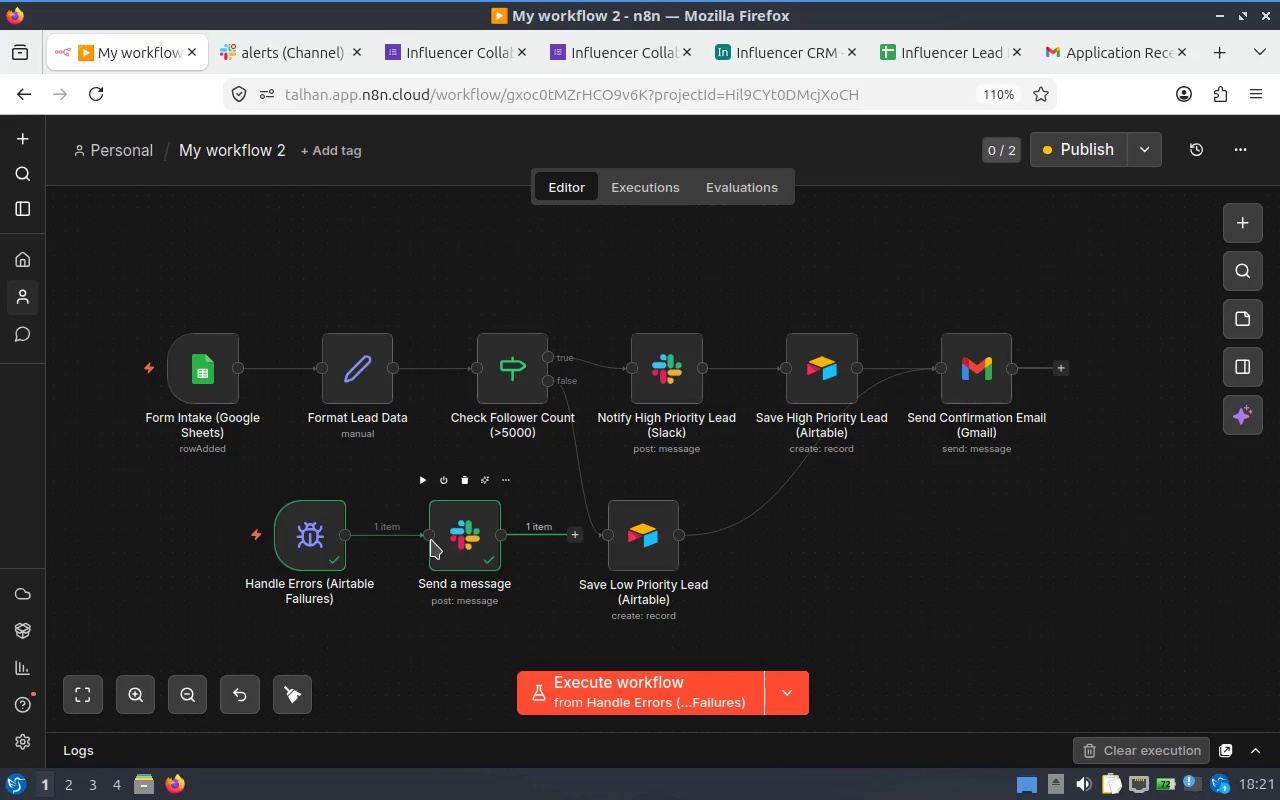 
right_click([449, 531])
 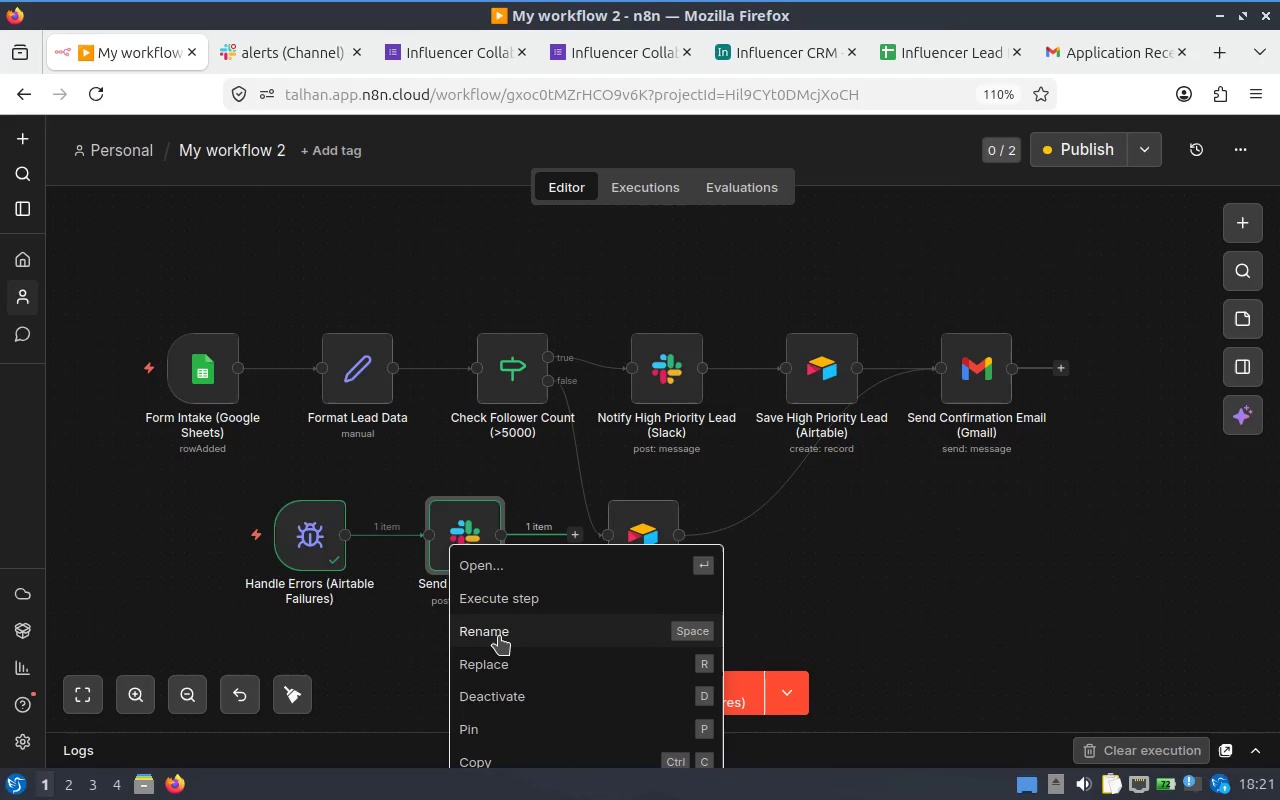 
left_click([499, 636])
 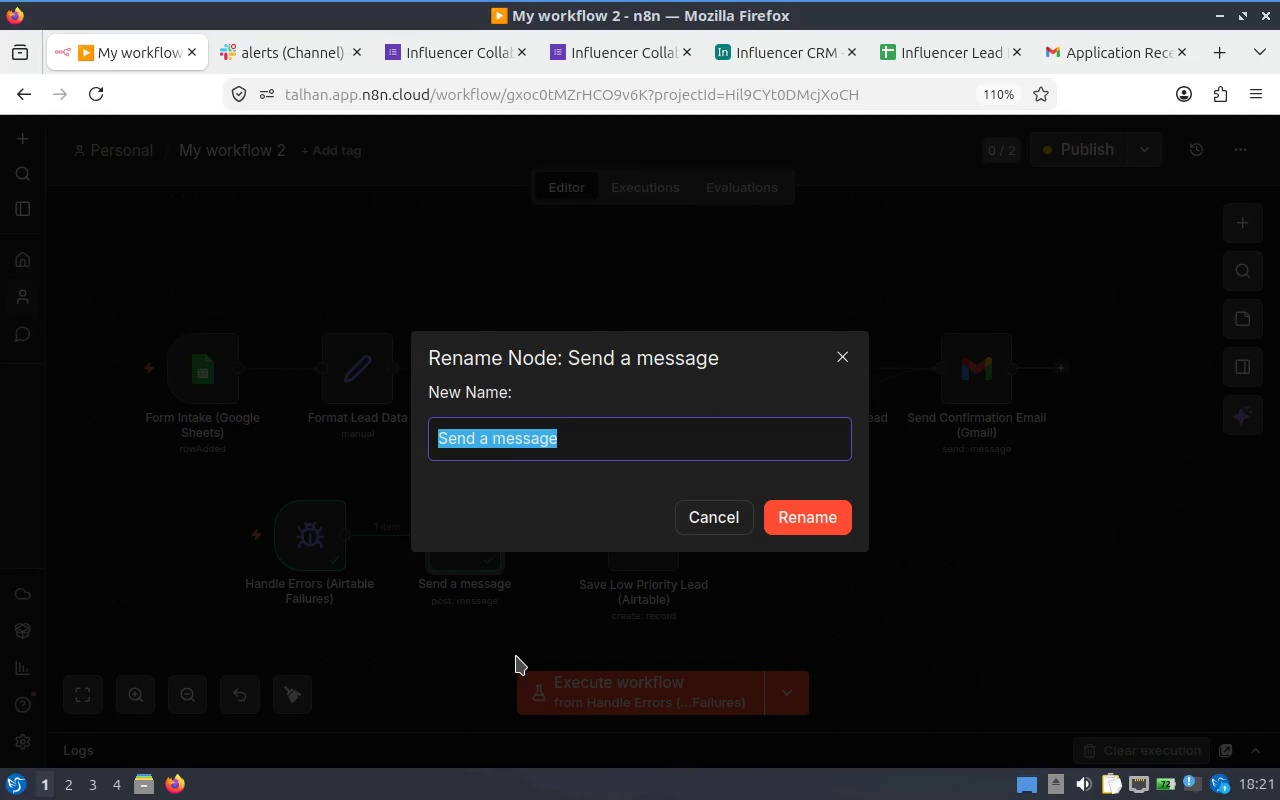 
type(Notify Error (Slack))
 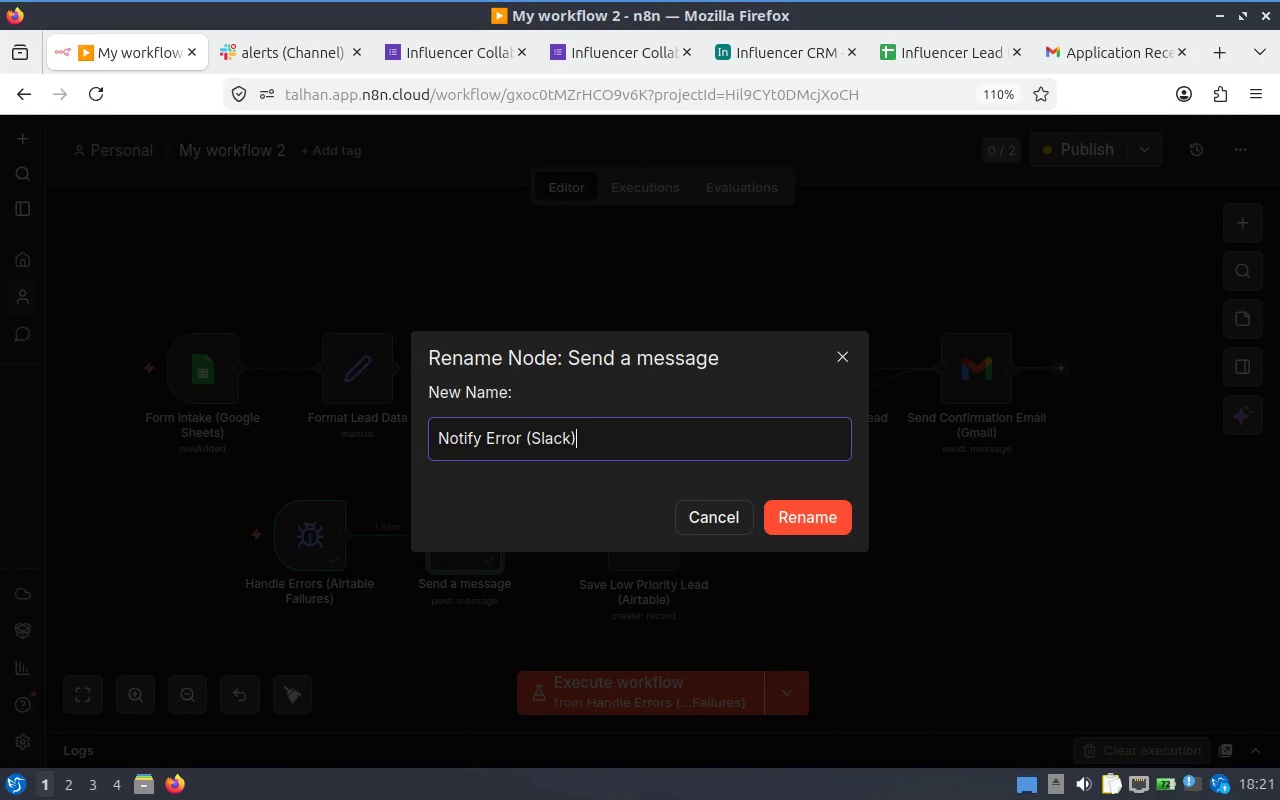 
left_click([825, 512])
 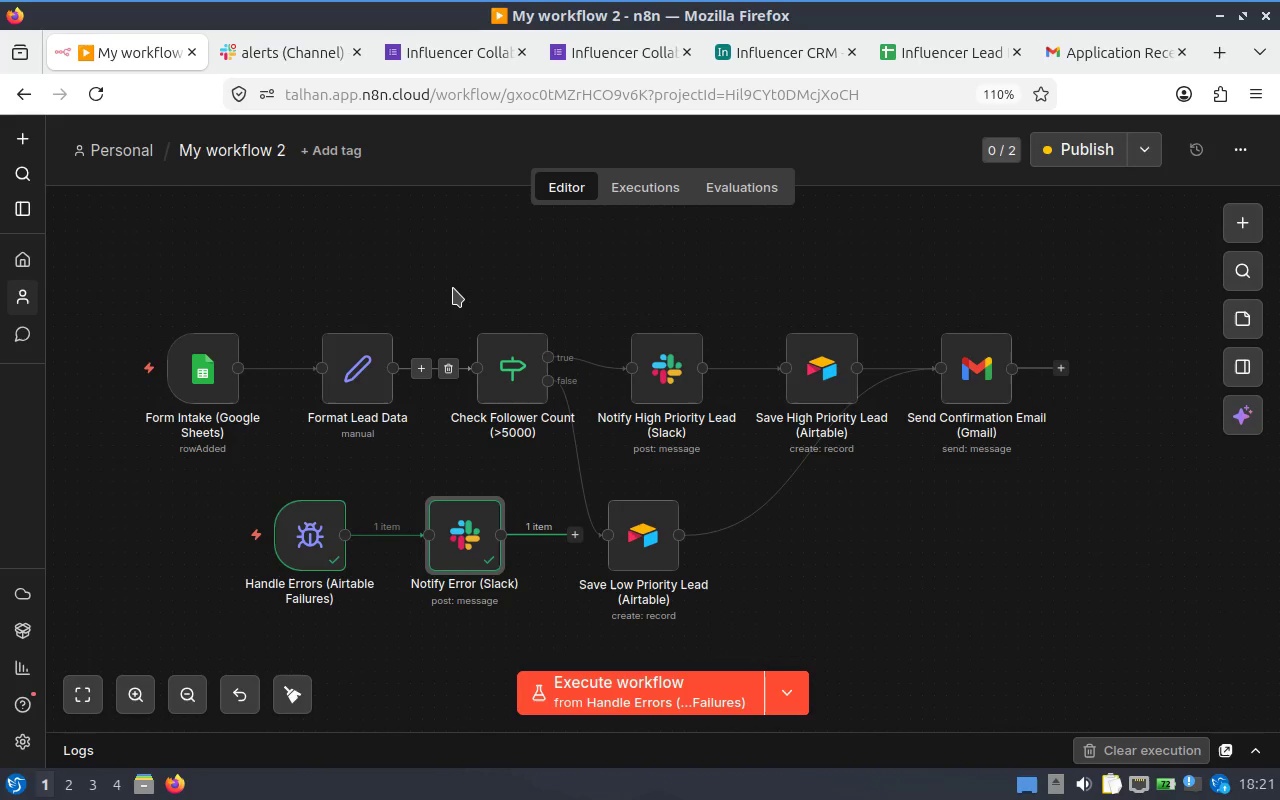 
scroll: coordinate [456, 286], scroll_direction: up, amount: 1.0
 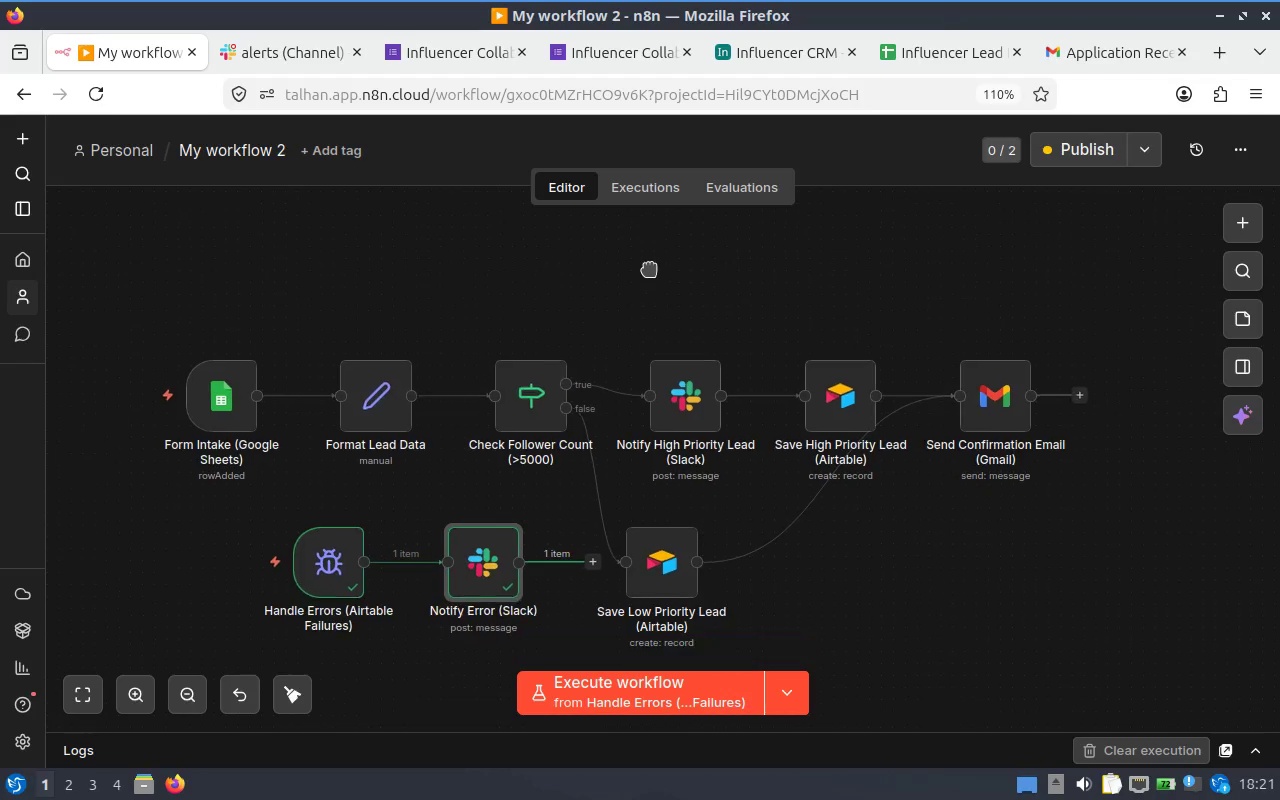 
middle_click([650, 255])
 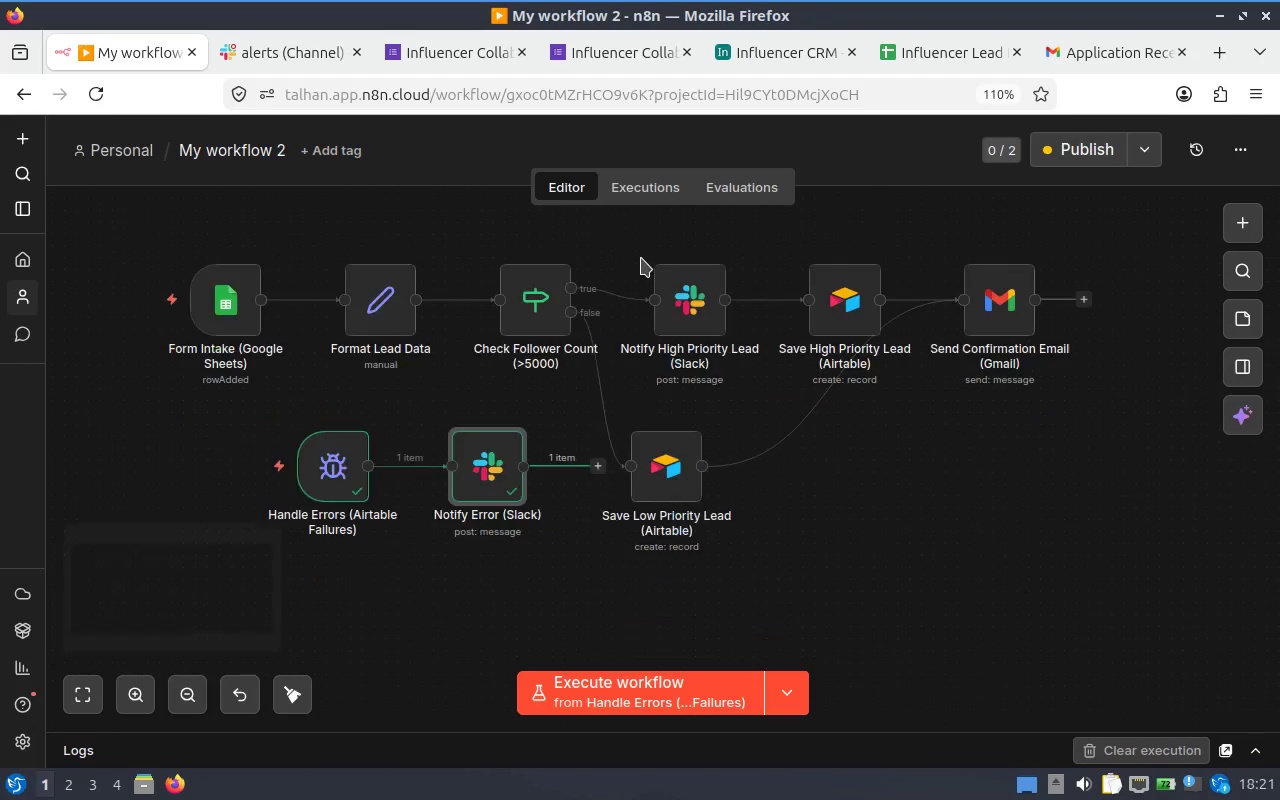 
scroll: coordinate [644, 257], scroll_direction: down, amount: 1.0
 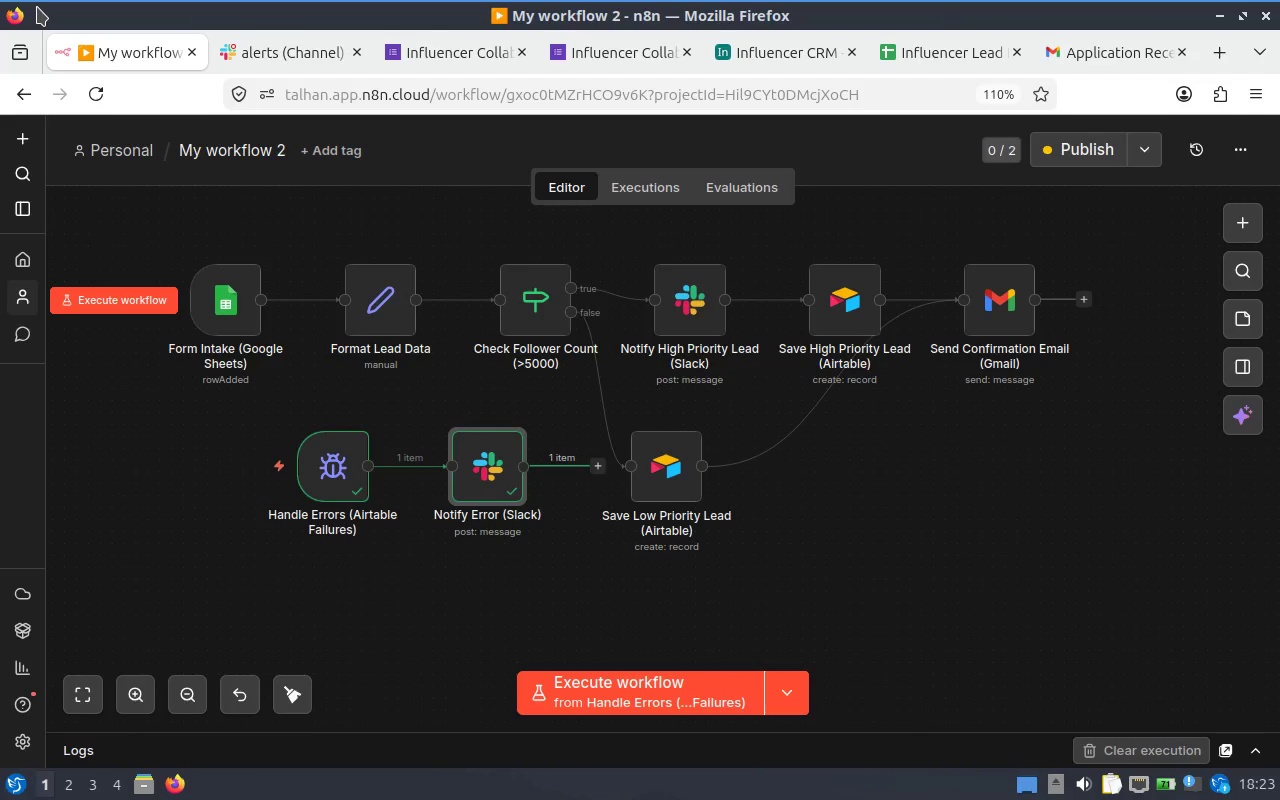 
wait(93.96)
 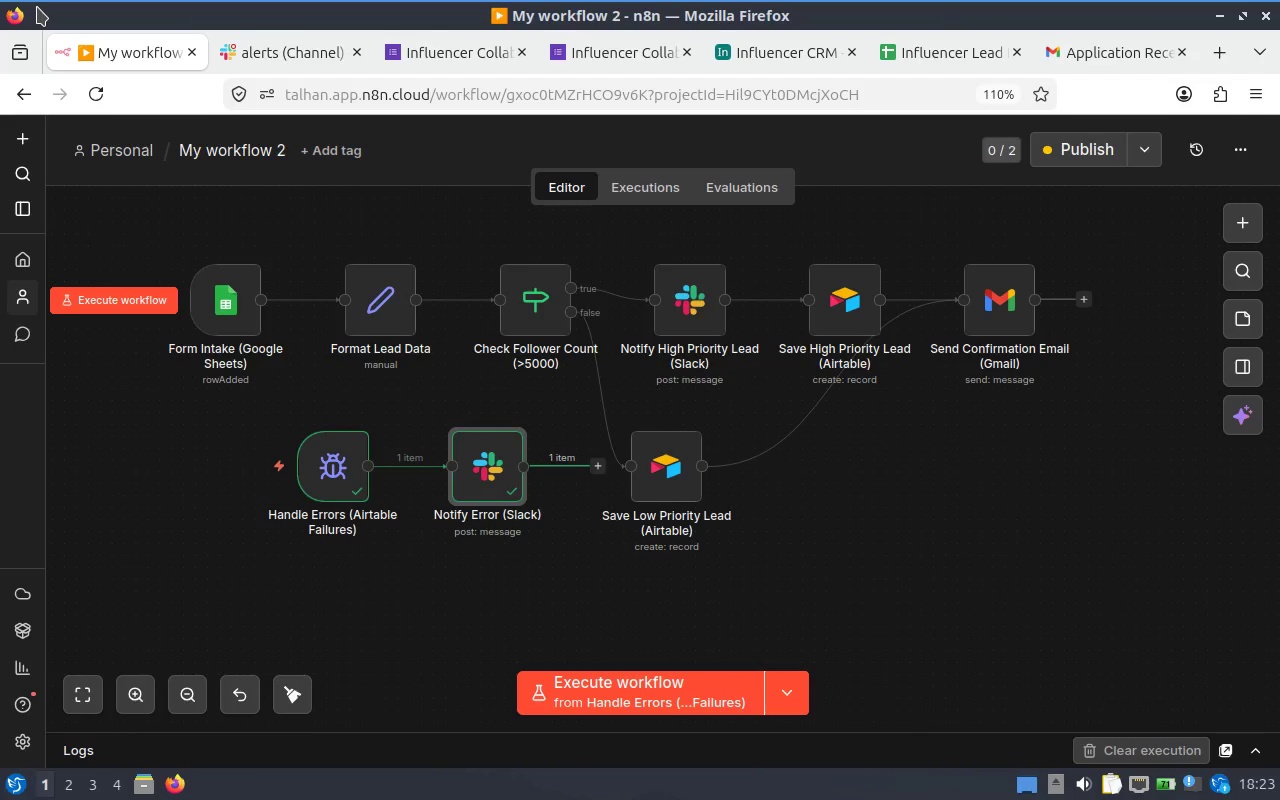 
left_click([1148, 149])
 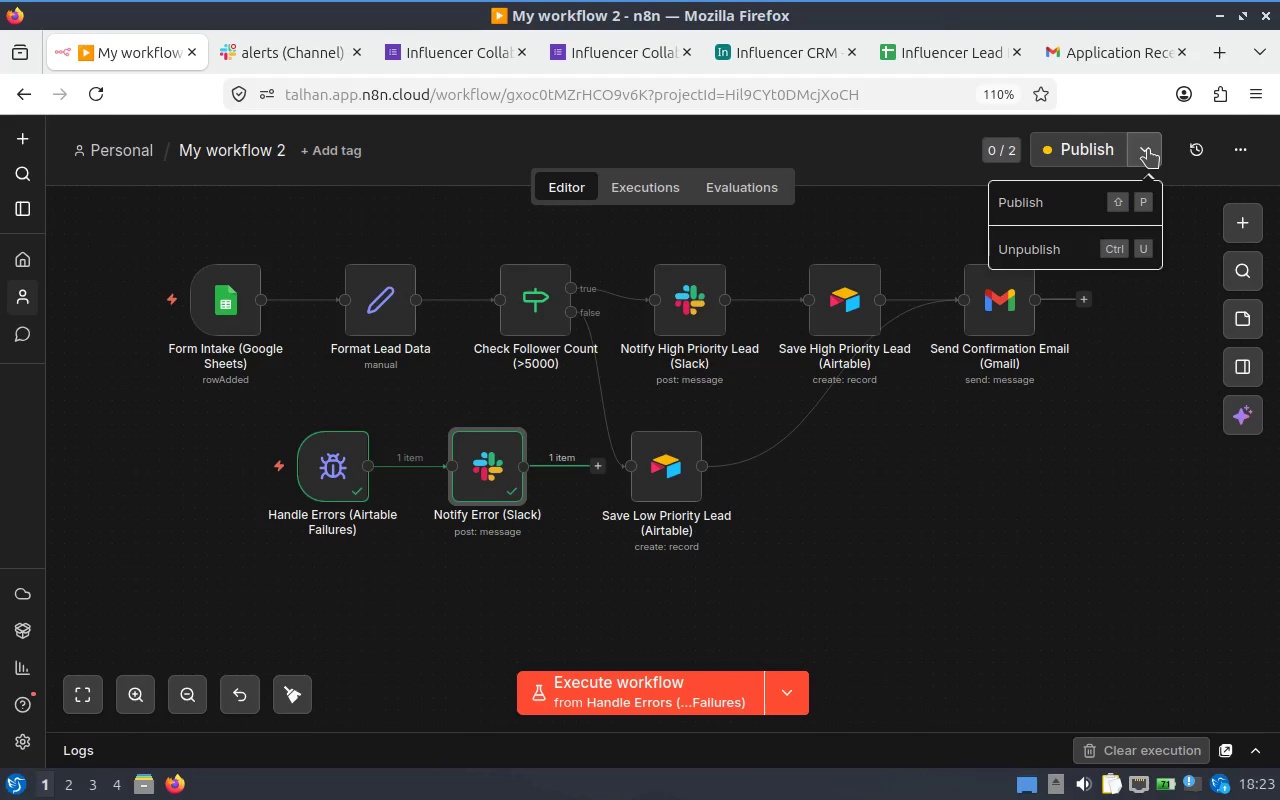 
left_click([1148, 149])
 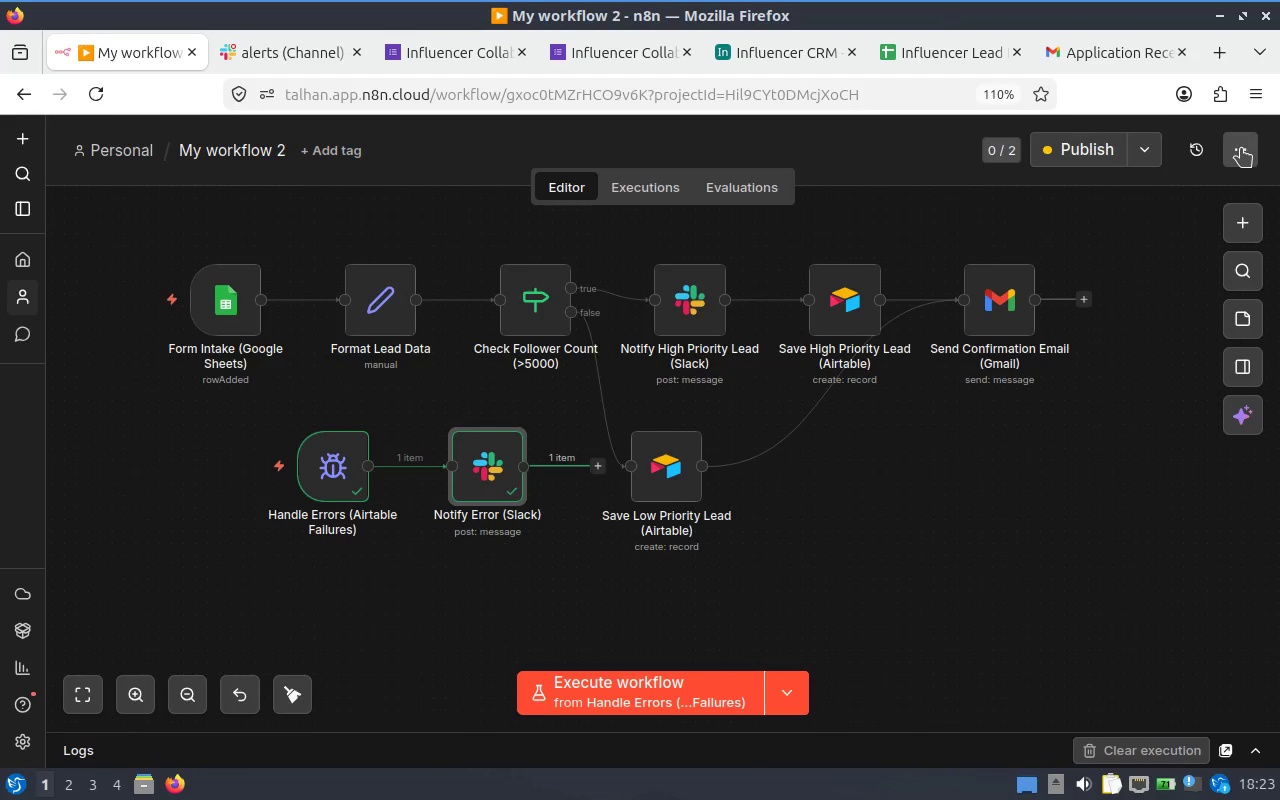 
left_click([1241, 148])
 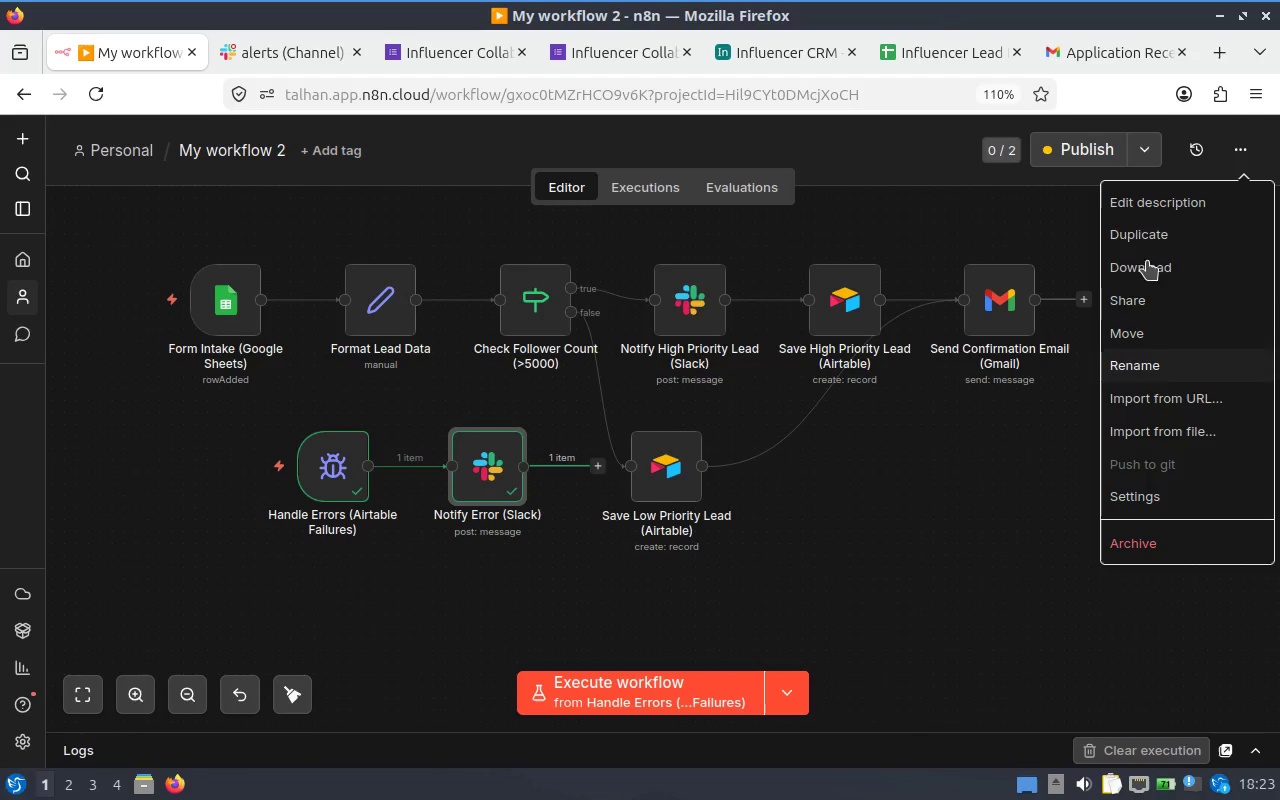 
wait(12.31)
 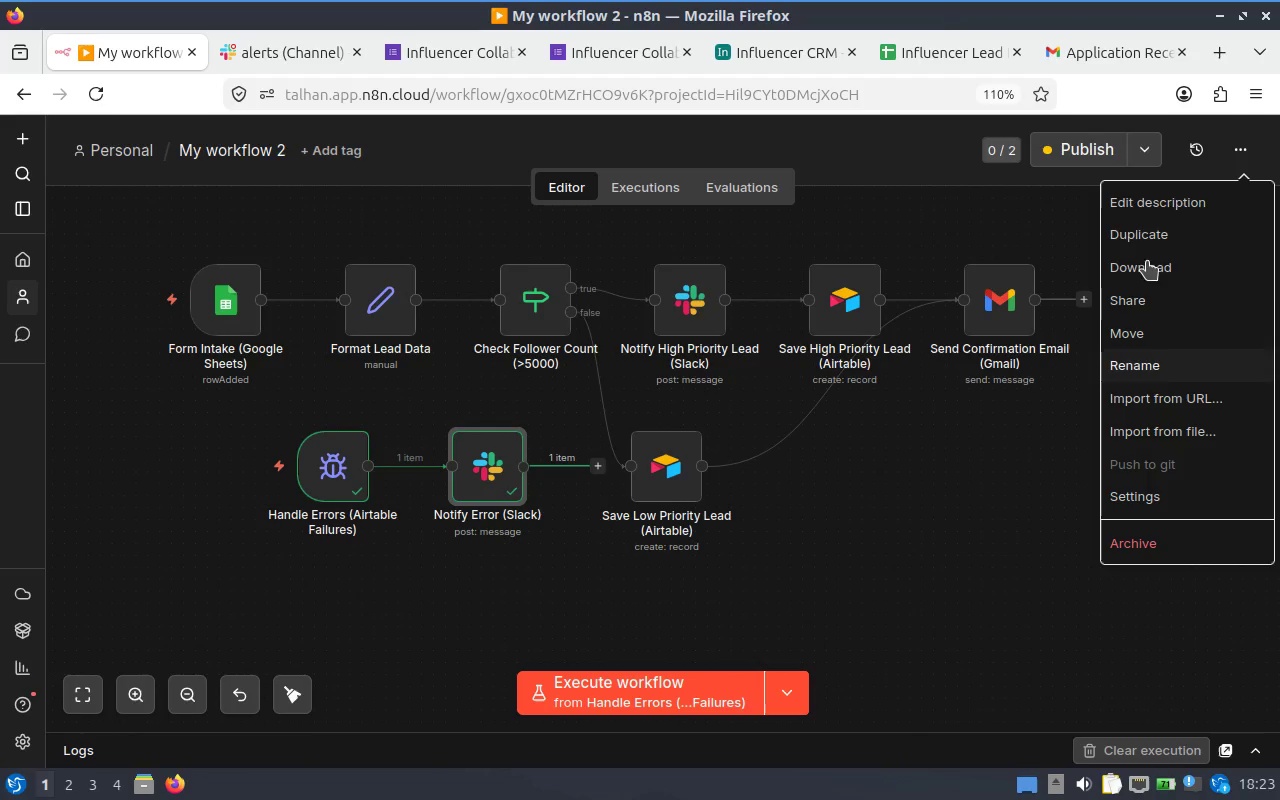 
right_click([854, 528])
 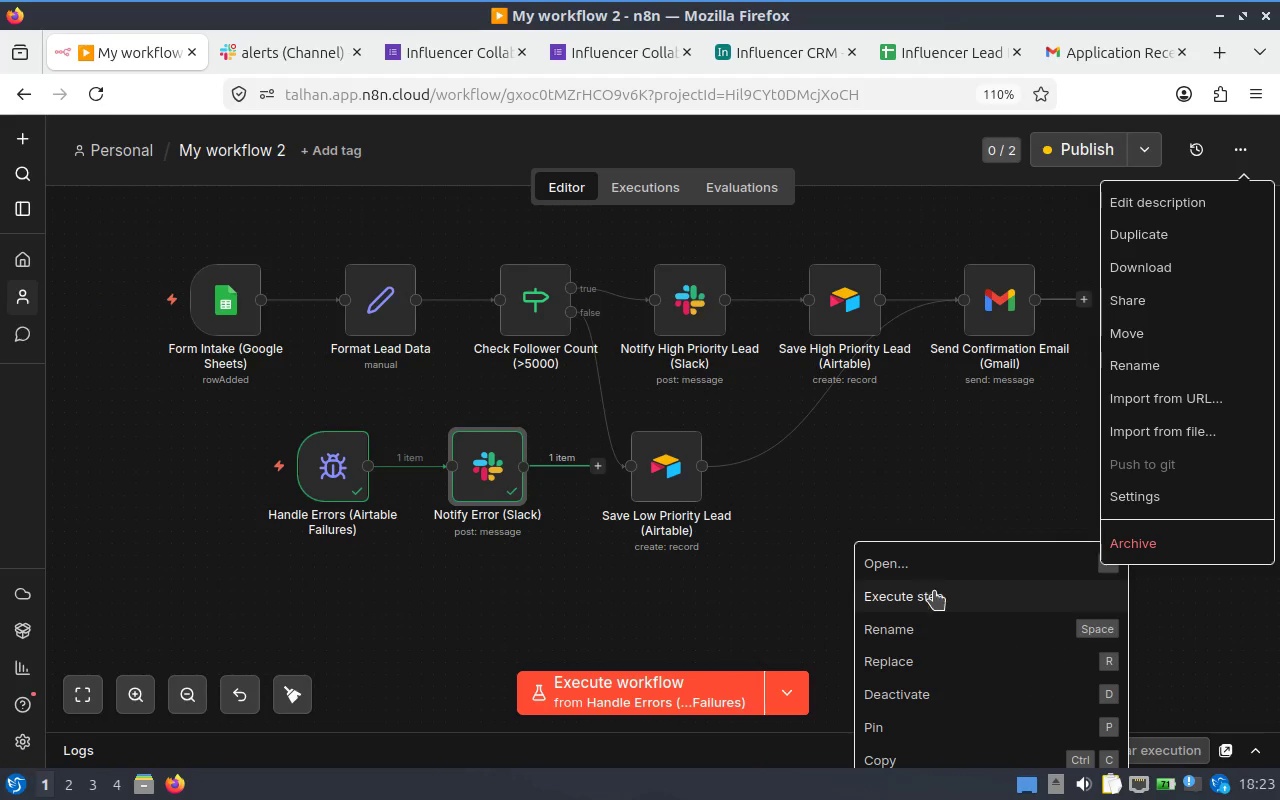 
scroll: coordinate [943, 615], scroll_direction: down, amount: 2.0
 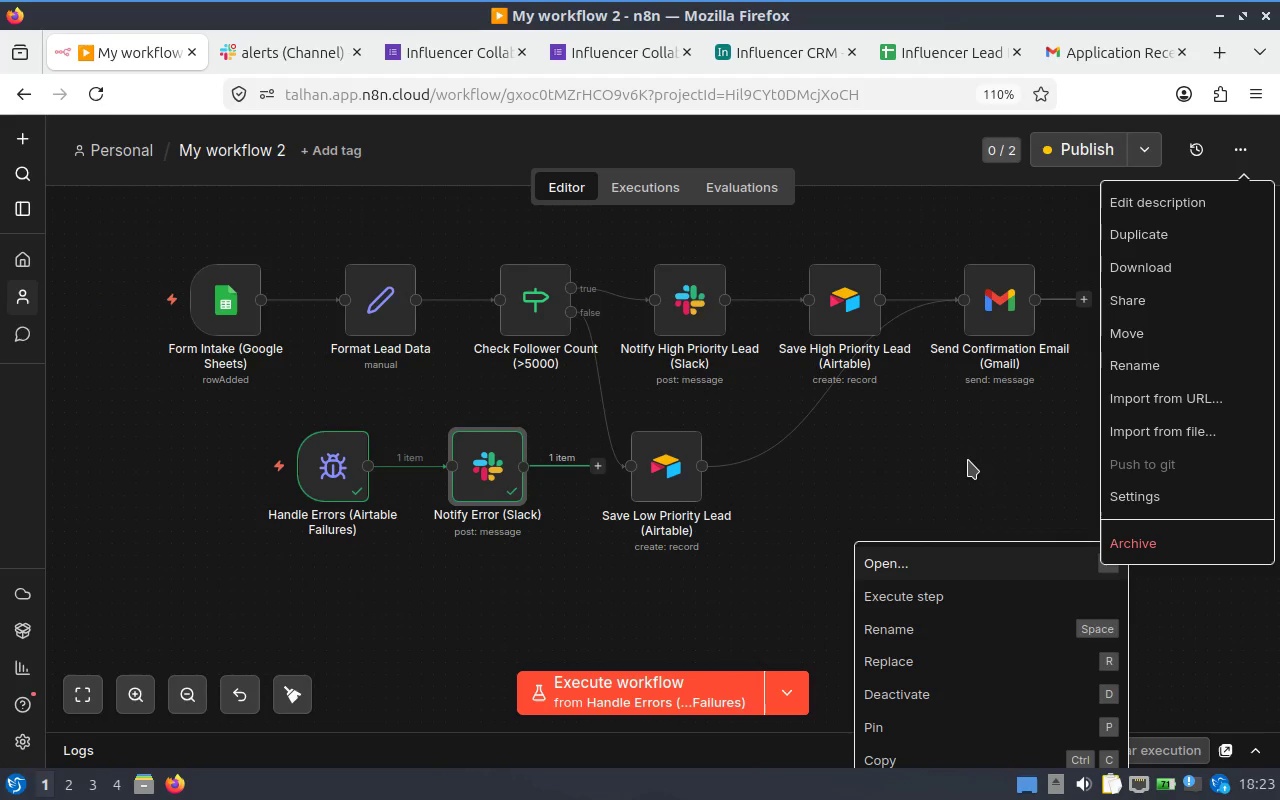 
right_click([937, 418])
 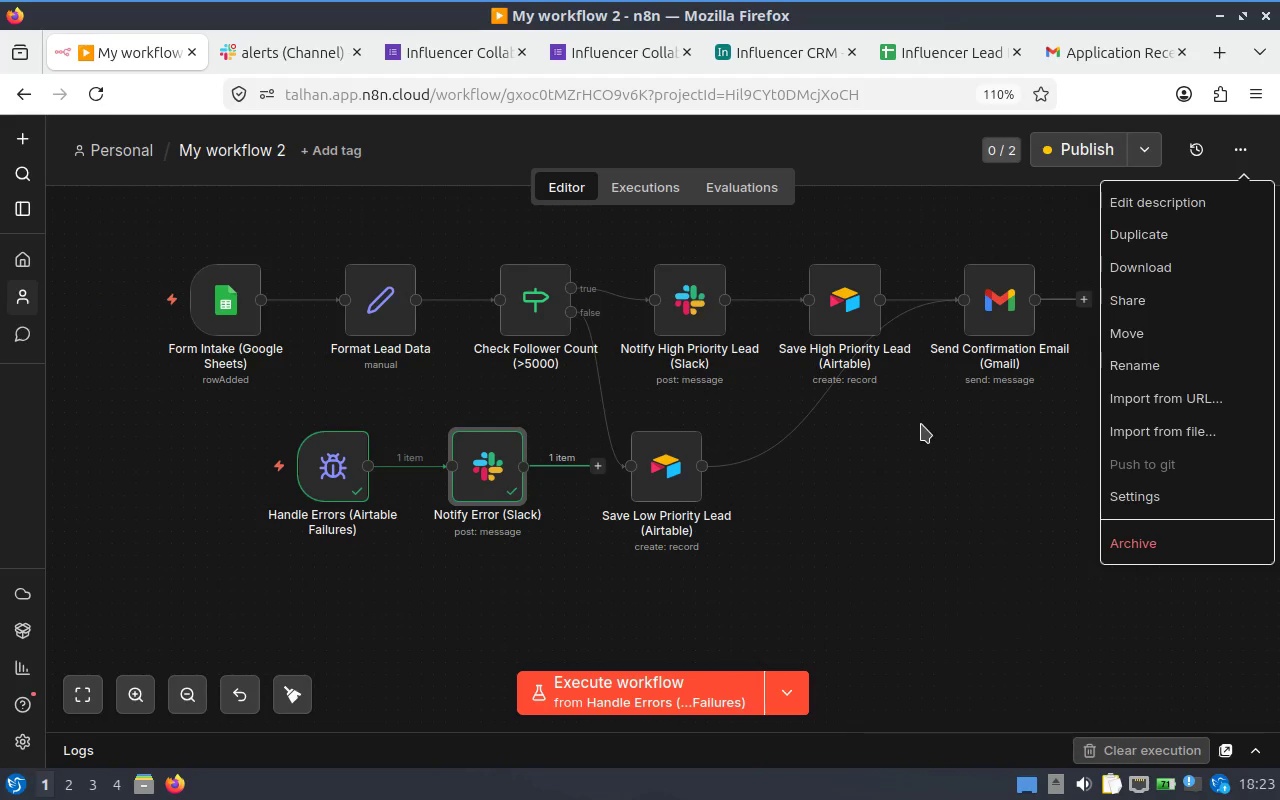 
right_click([920, 425])
 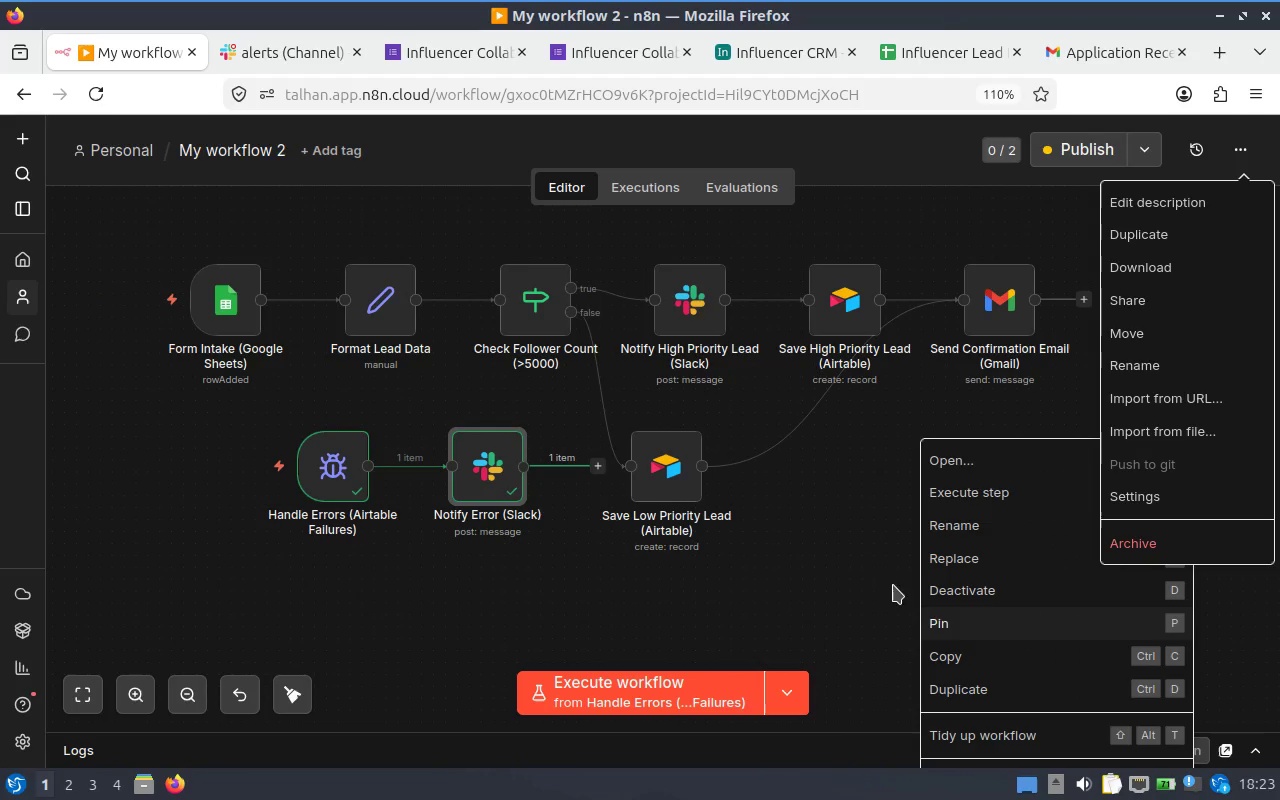 
left_click([883, 554])
 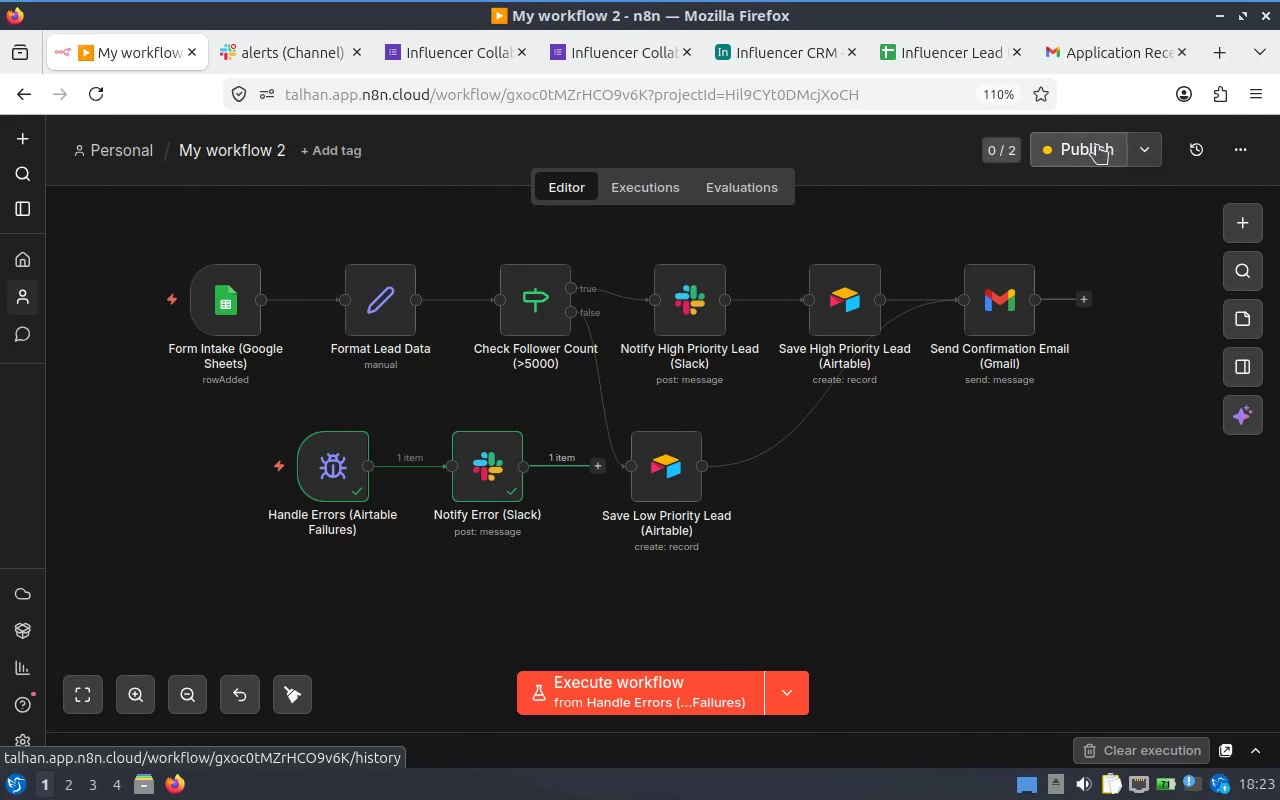 
left_click([1129, 151])
 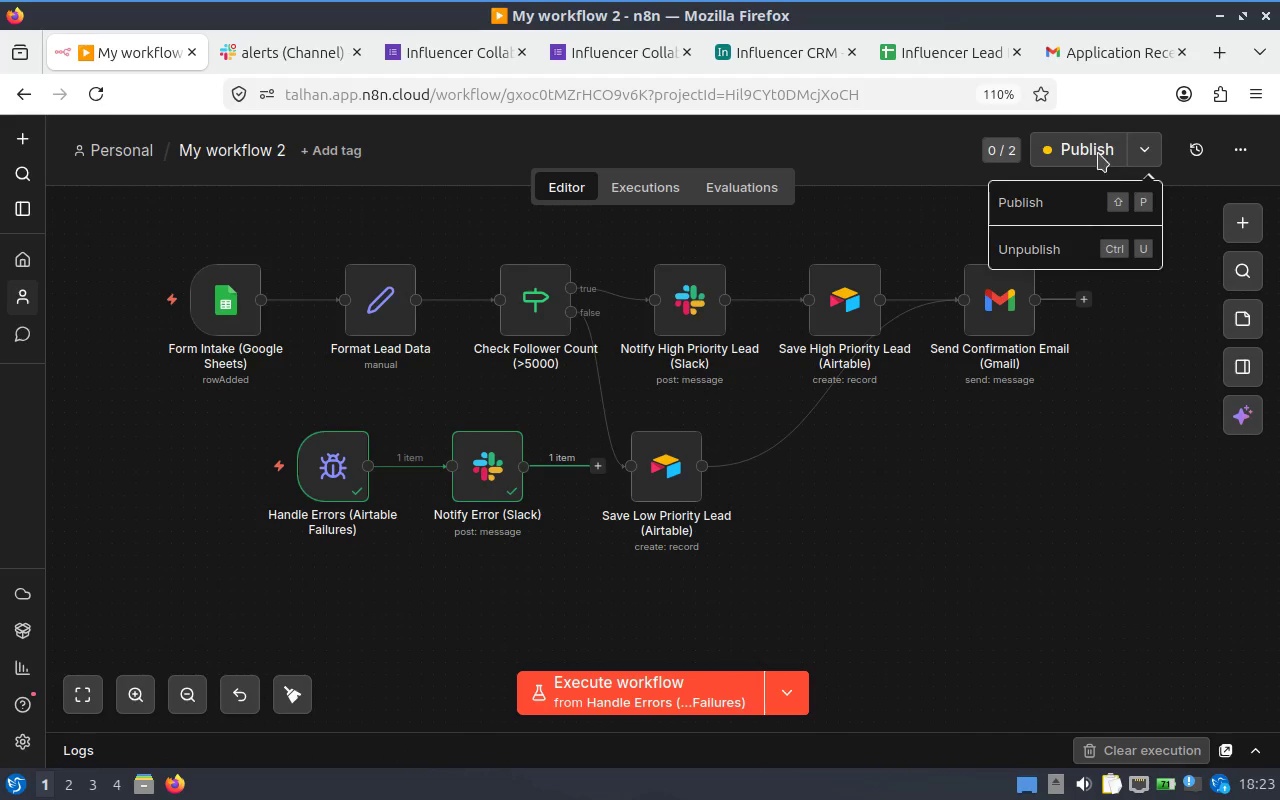 
left_click([1095, 145])
 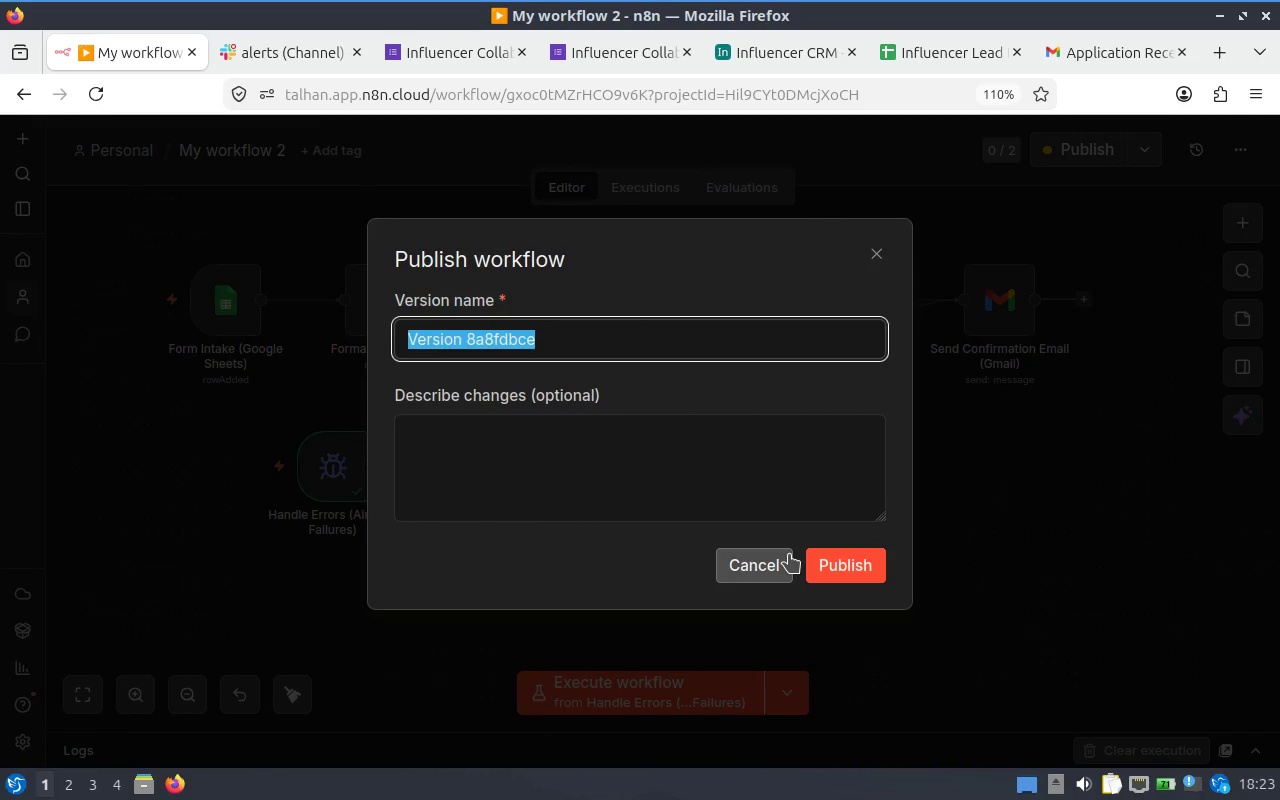 
left_click([744, 556])
 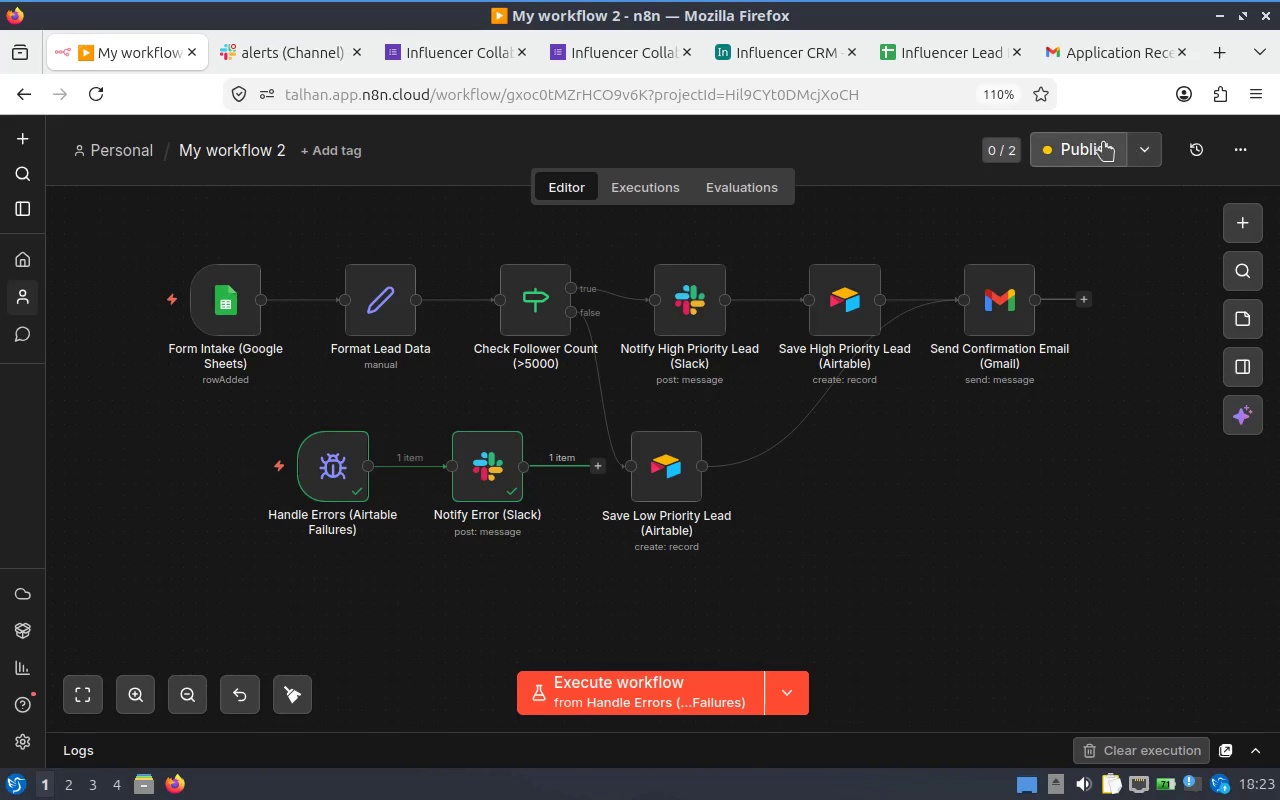 
left_click([1085, 148])
 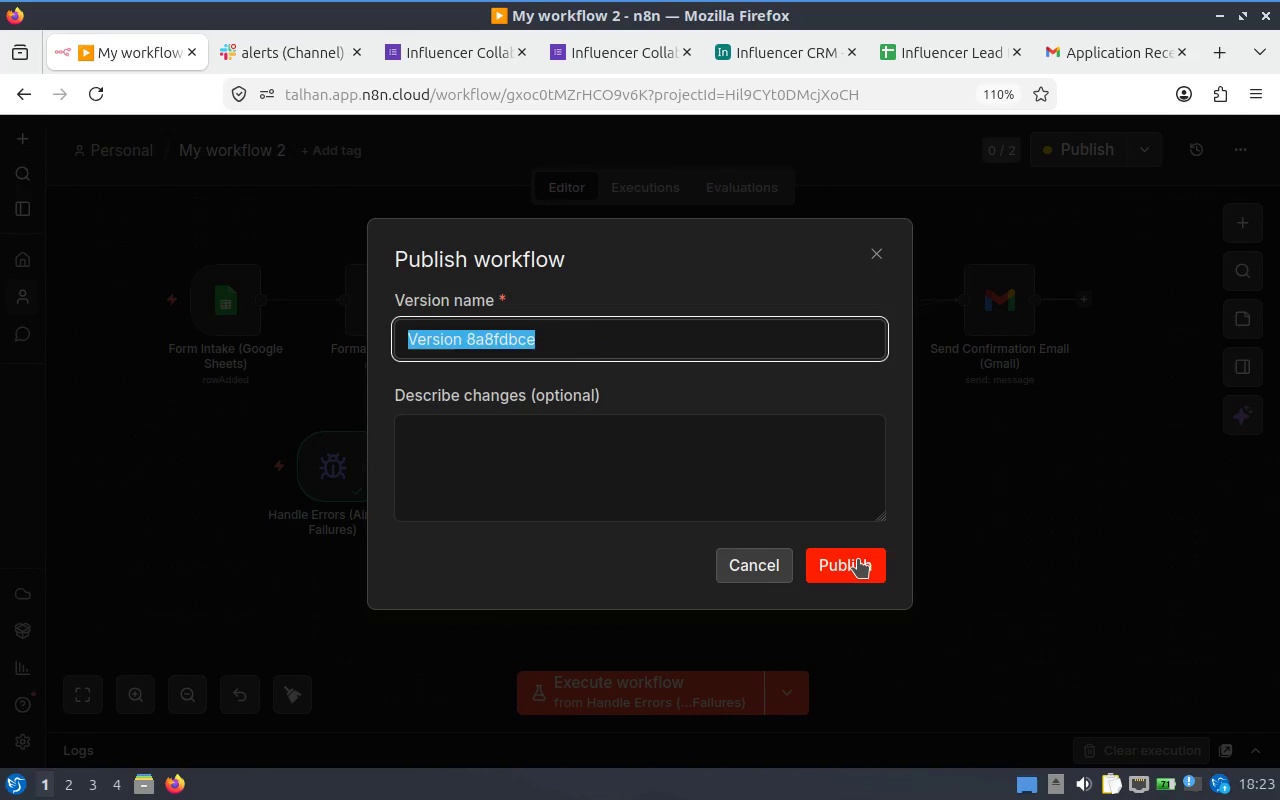 
left_click([858, 559])
 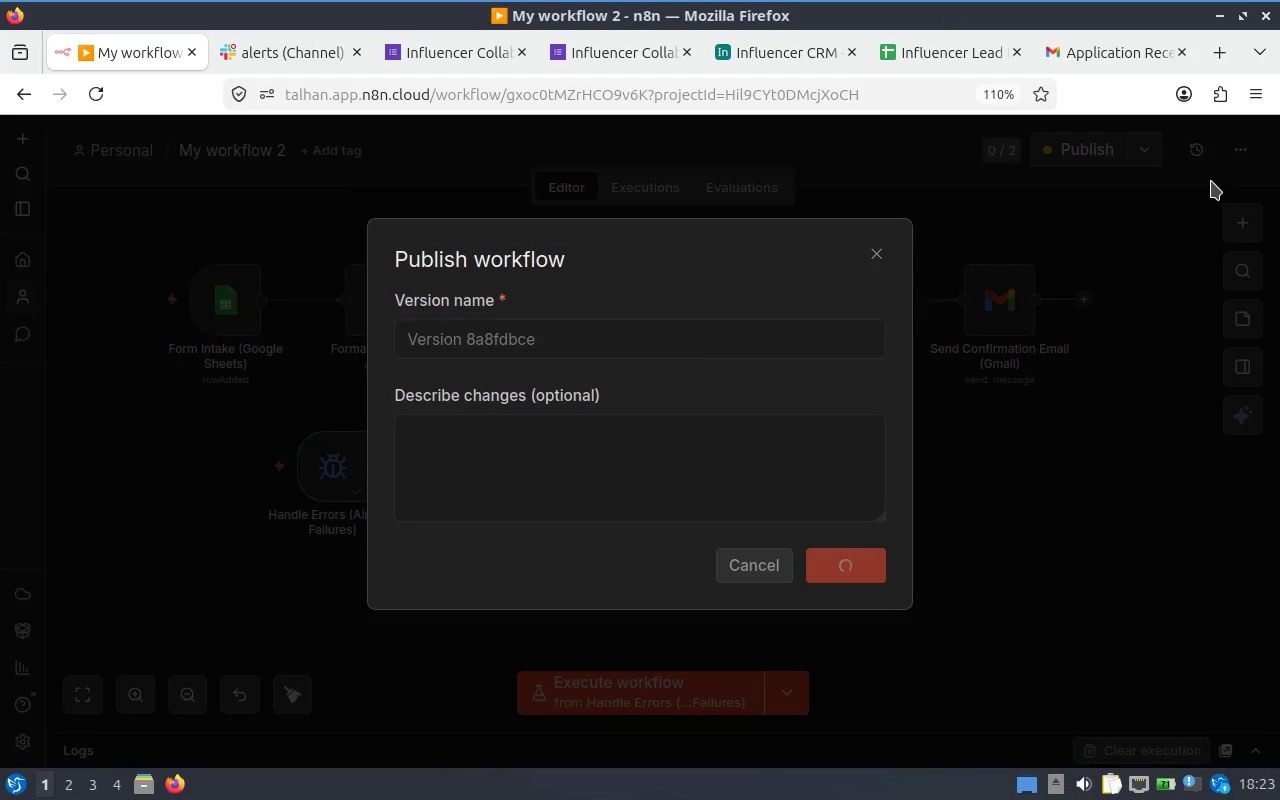 
left_click([1242, 139])
 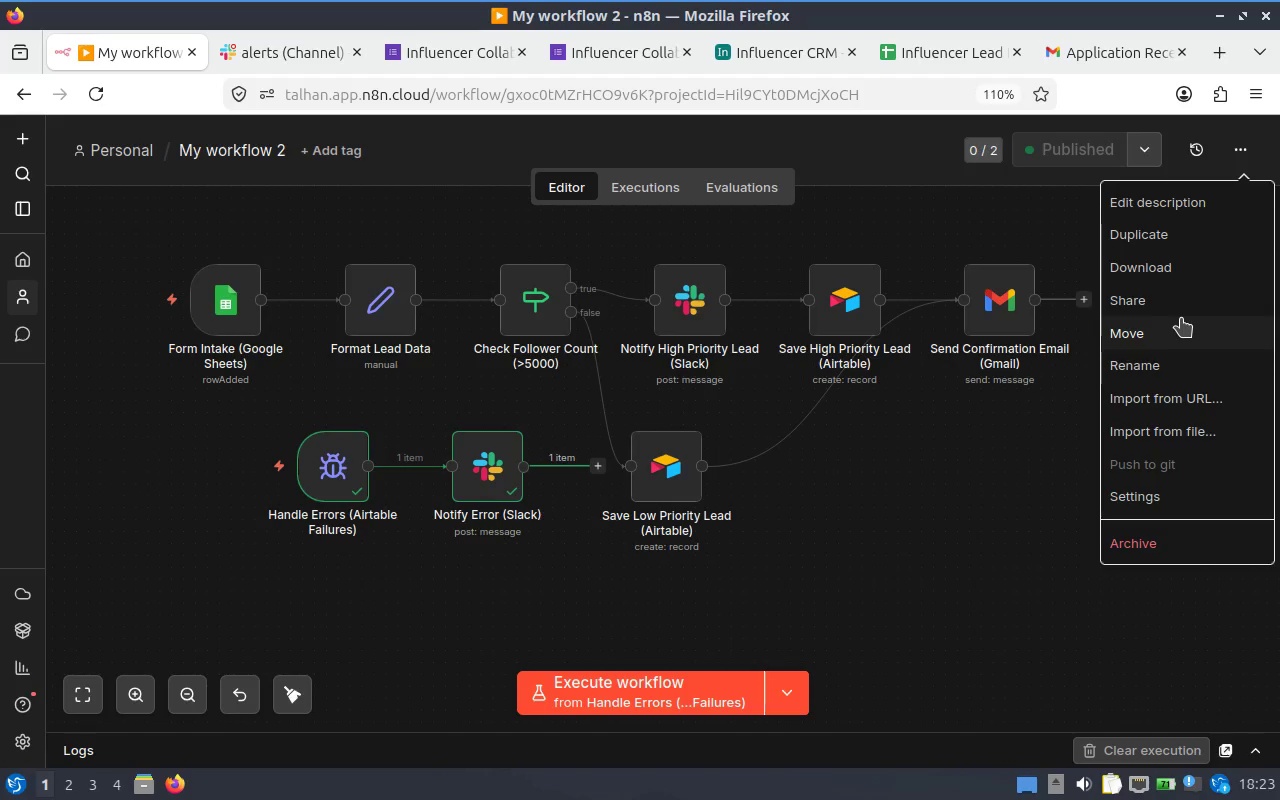 
left_click([1178, 306])
 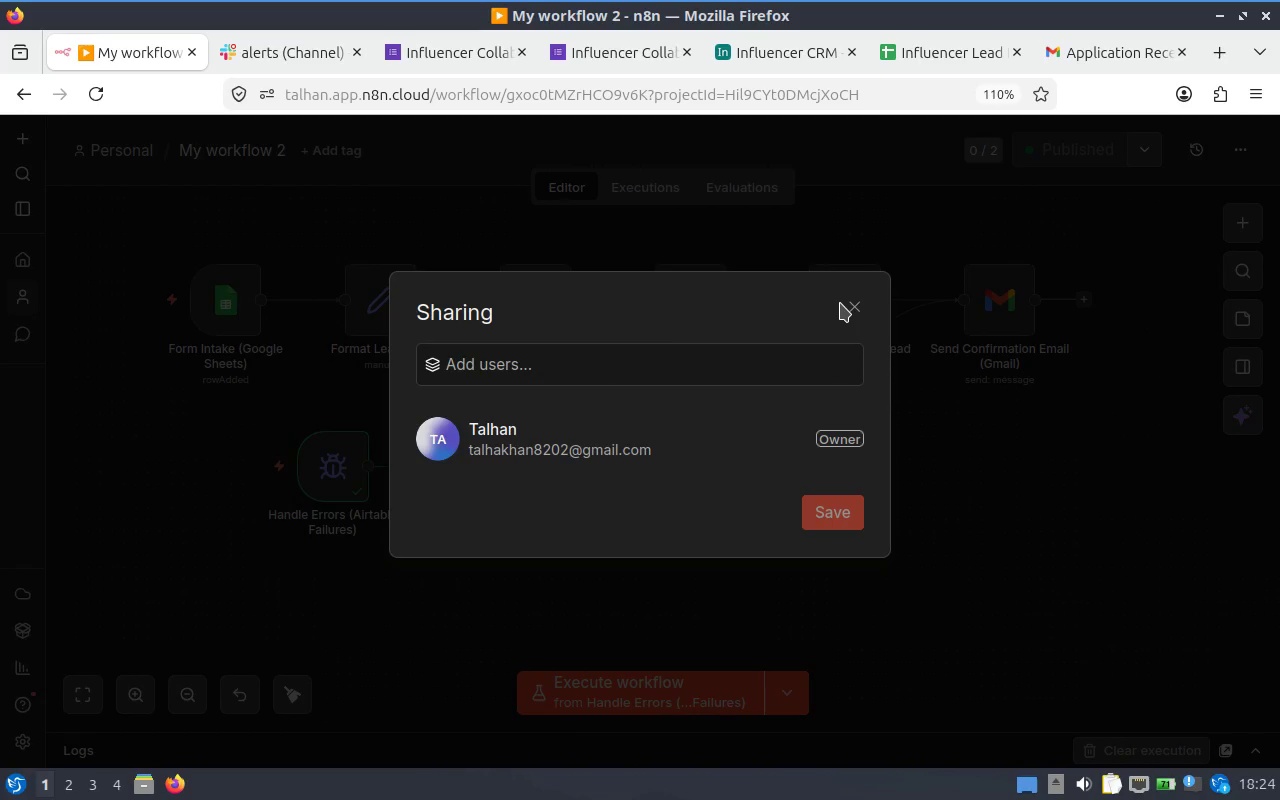 
left_click([842, 302])
 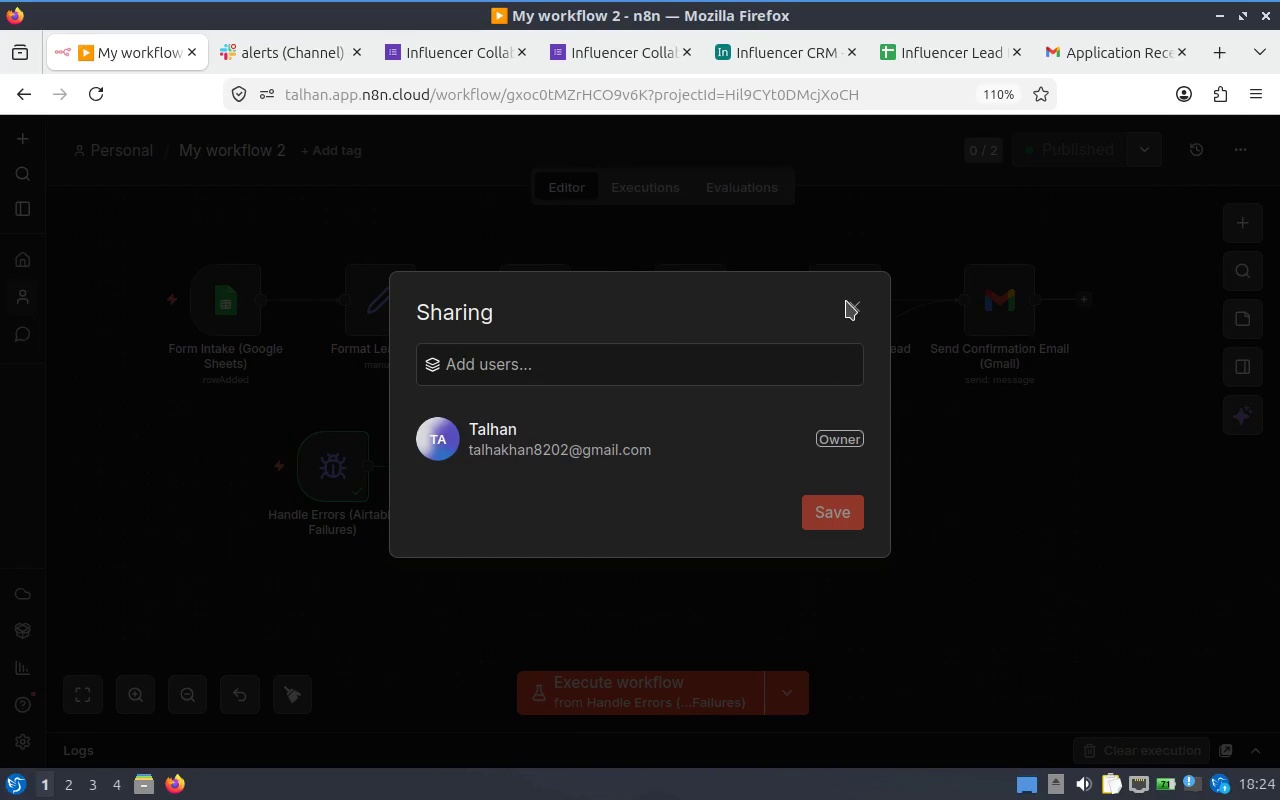 
left_click([846, 301])
 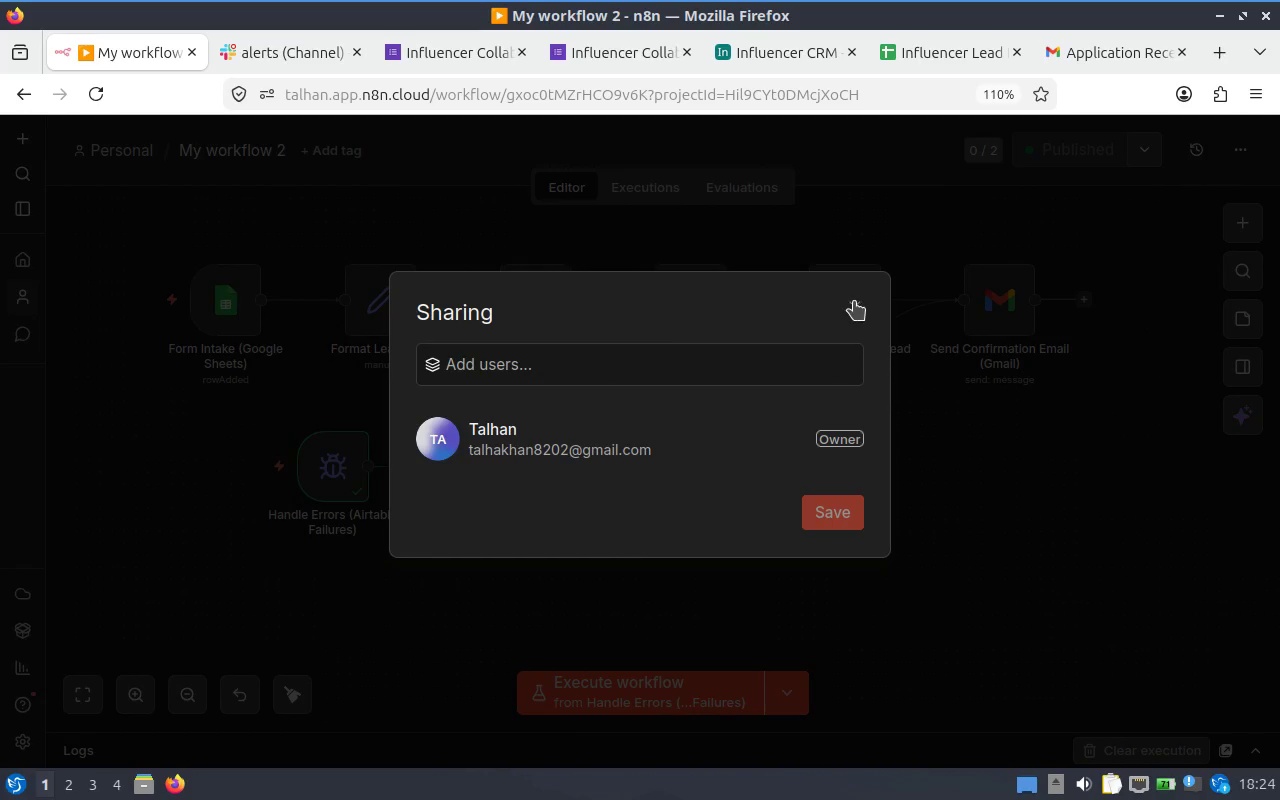 
left_click([854, 301])
 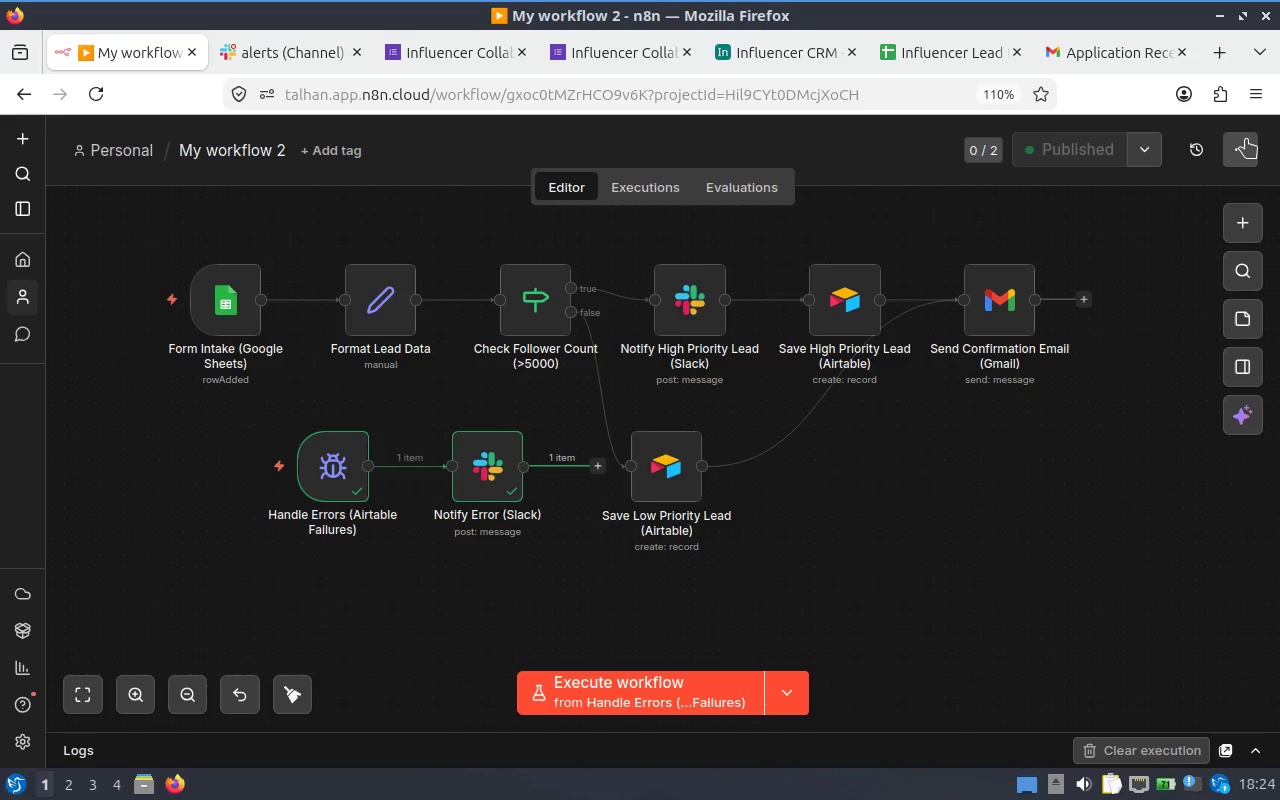 
left_click([1237, 141])
 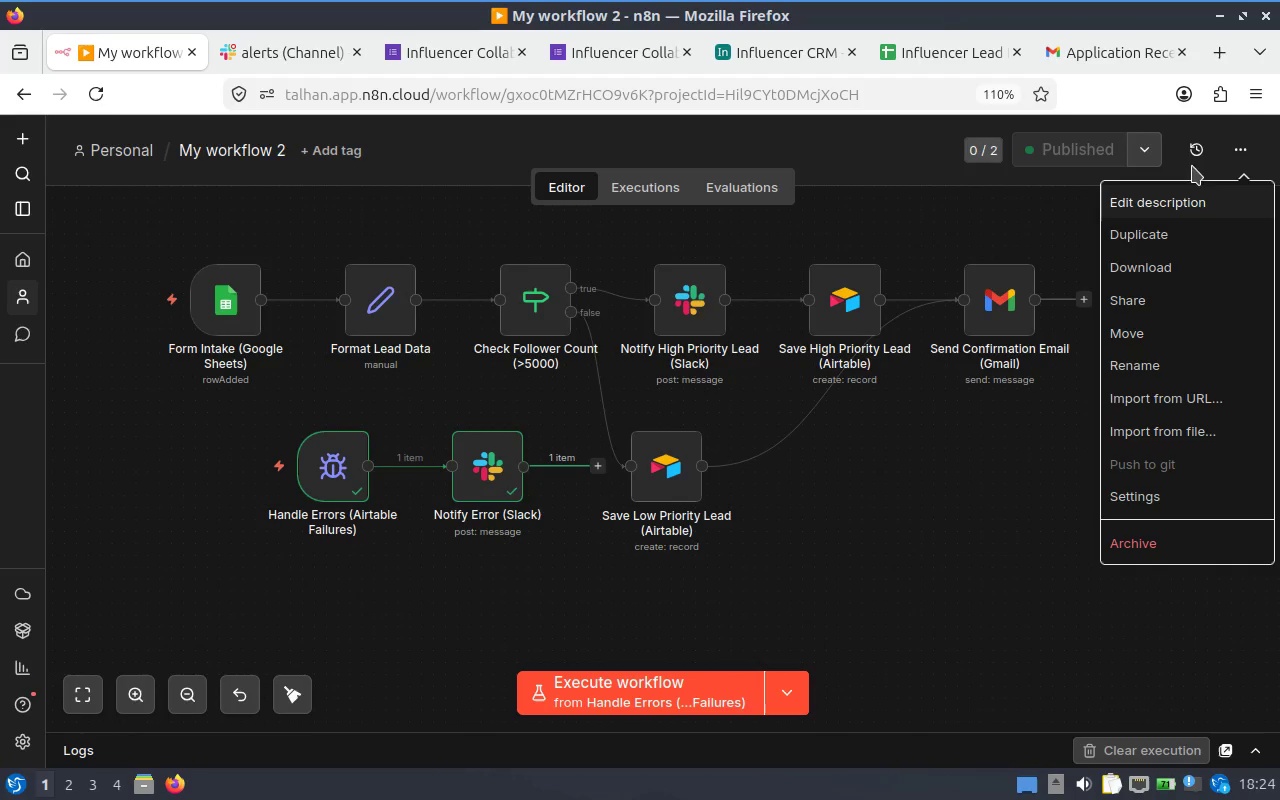 
left_click([1232, 148])
 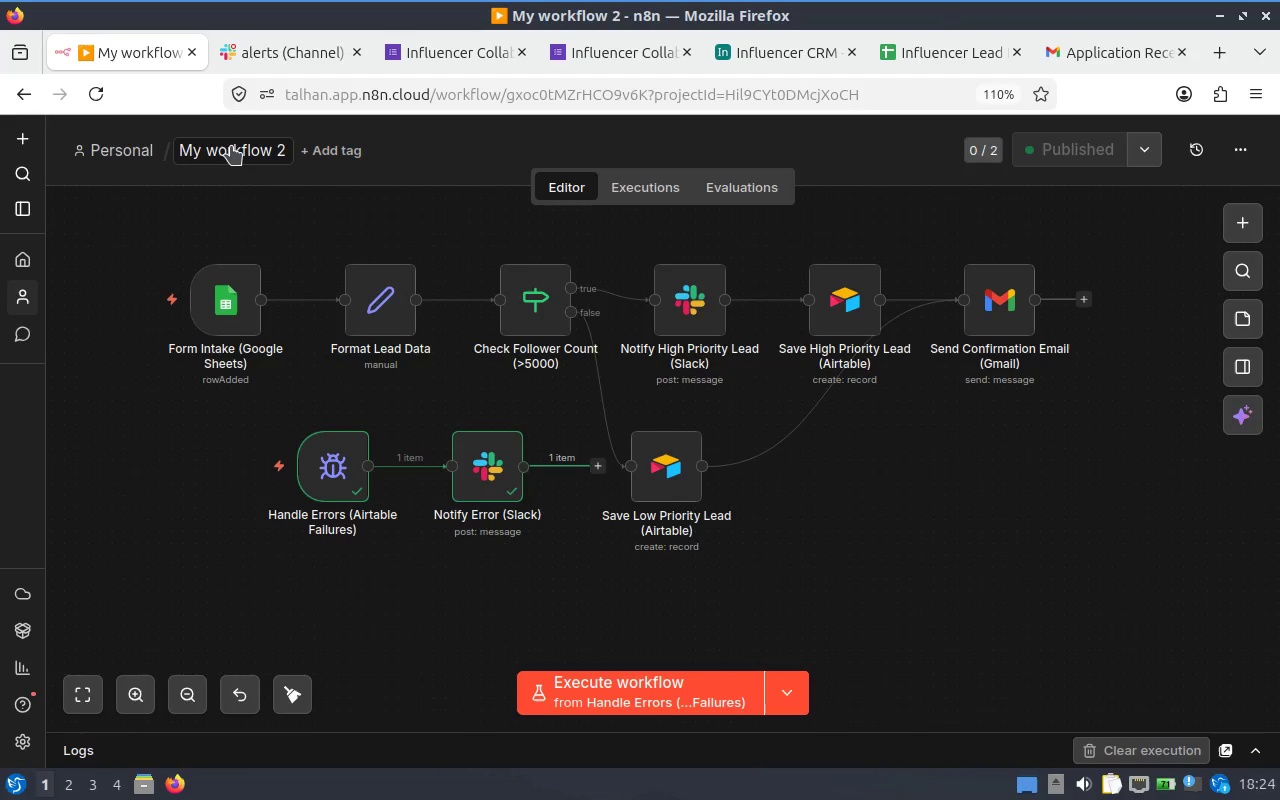 
left_click([224, 148])
 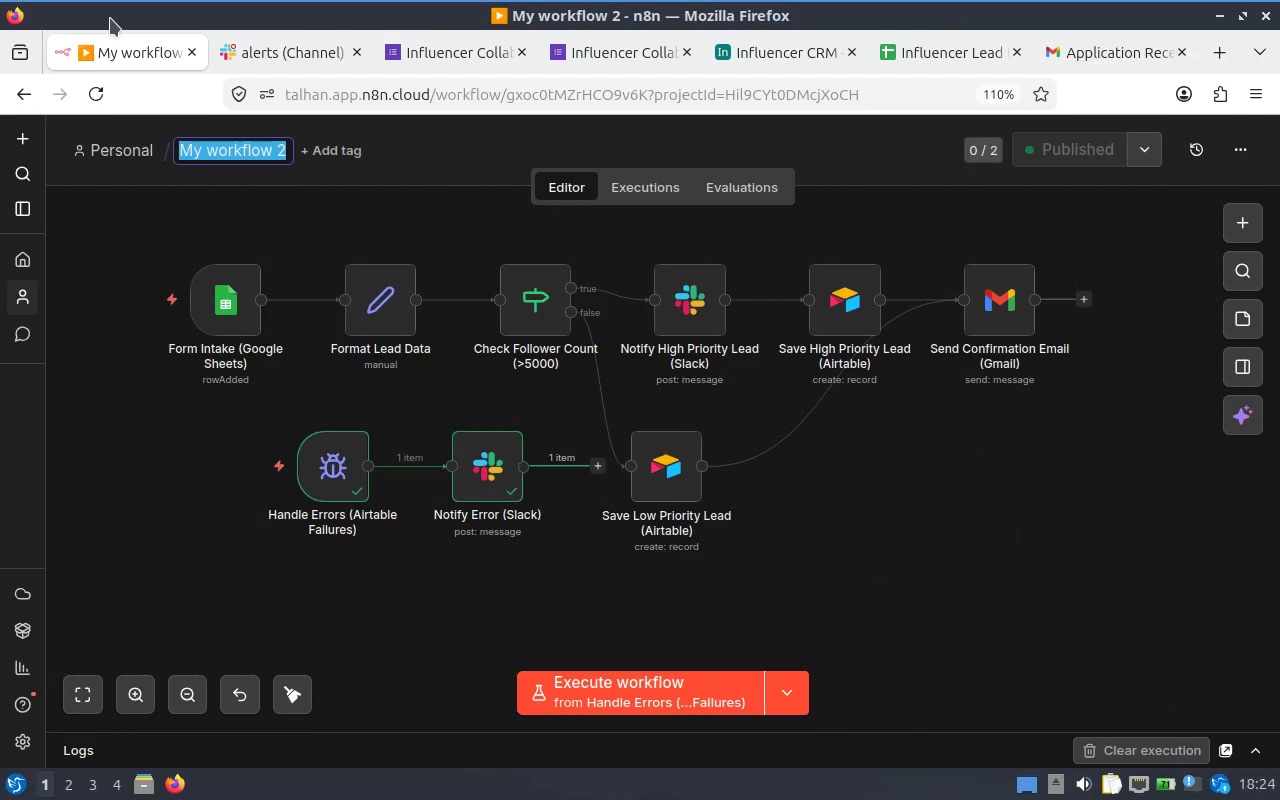 
wait(6.81)
 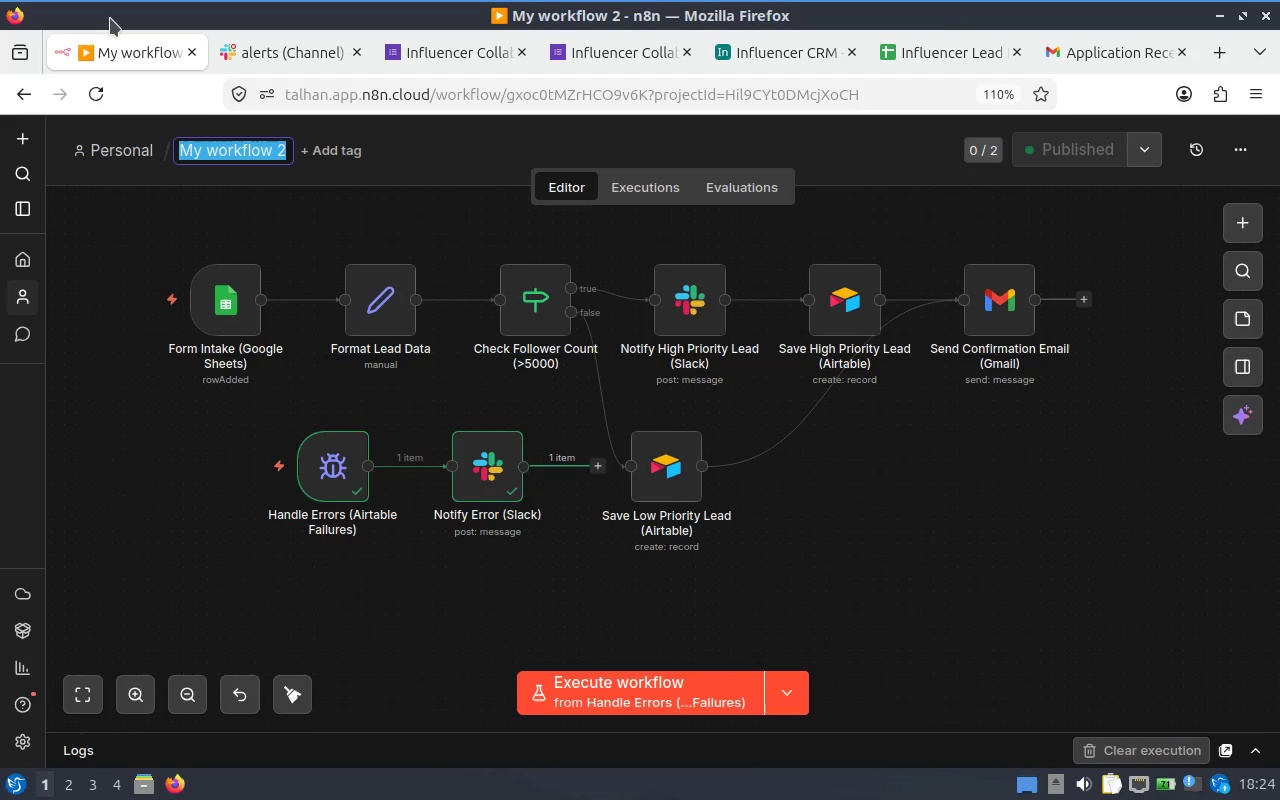 
type(Influencer lE)
key(Backspace)
key(Backspace)
type(Lead Qualification Workflow)
 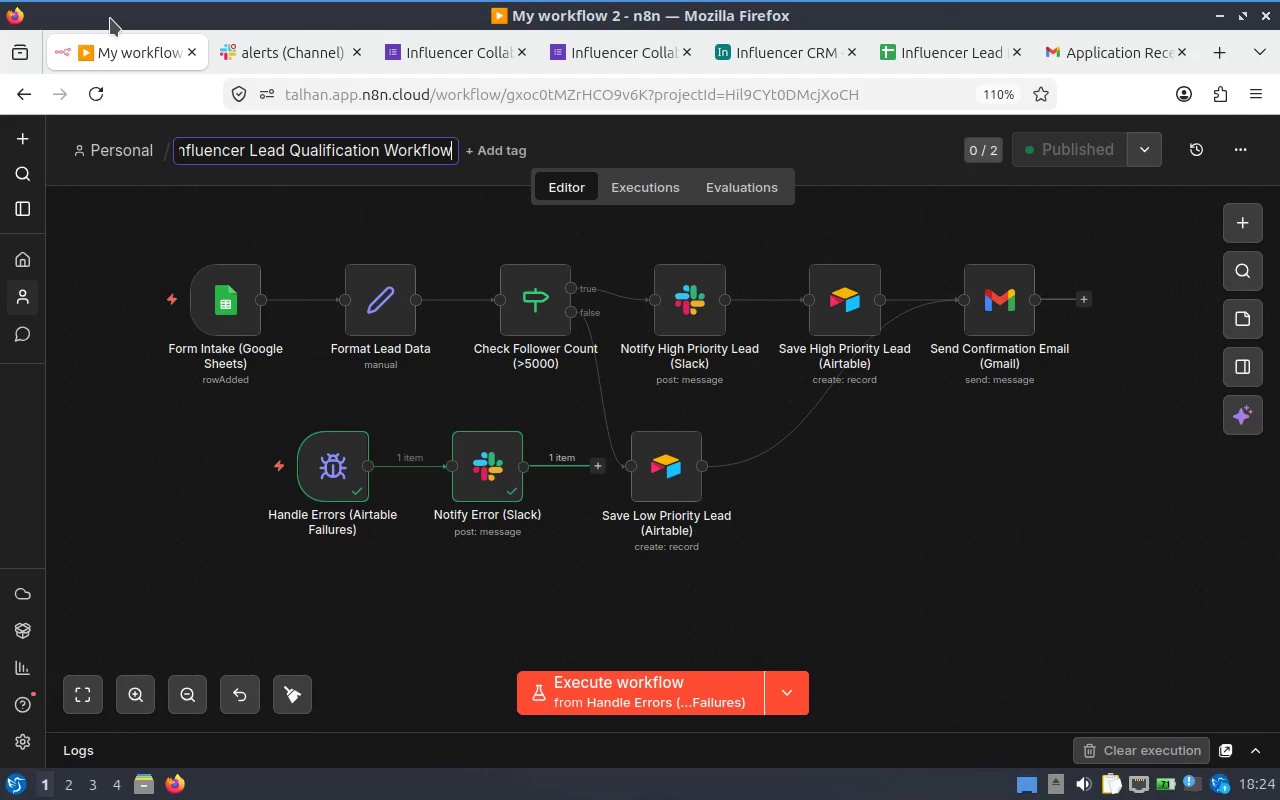 
left_click([929, 416])
 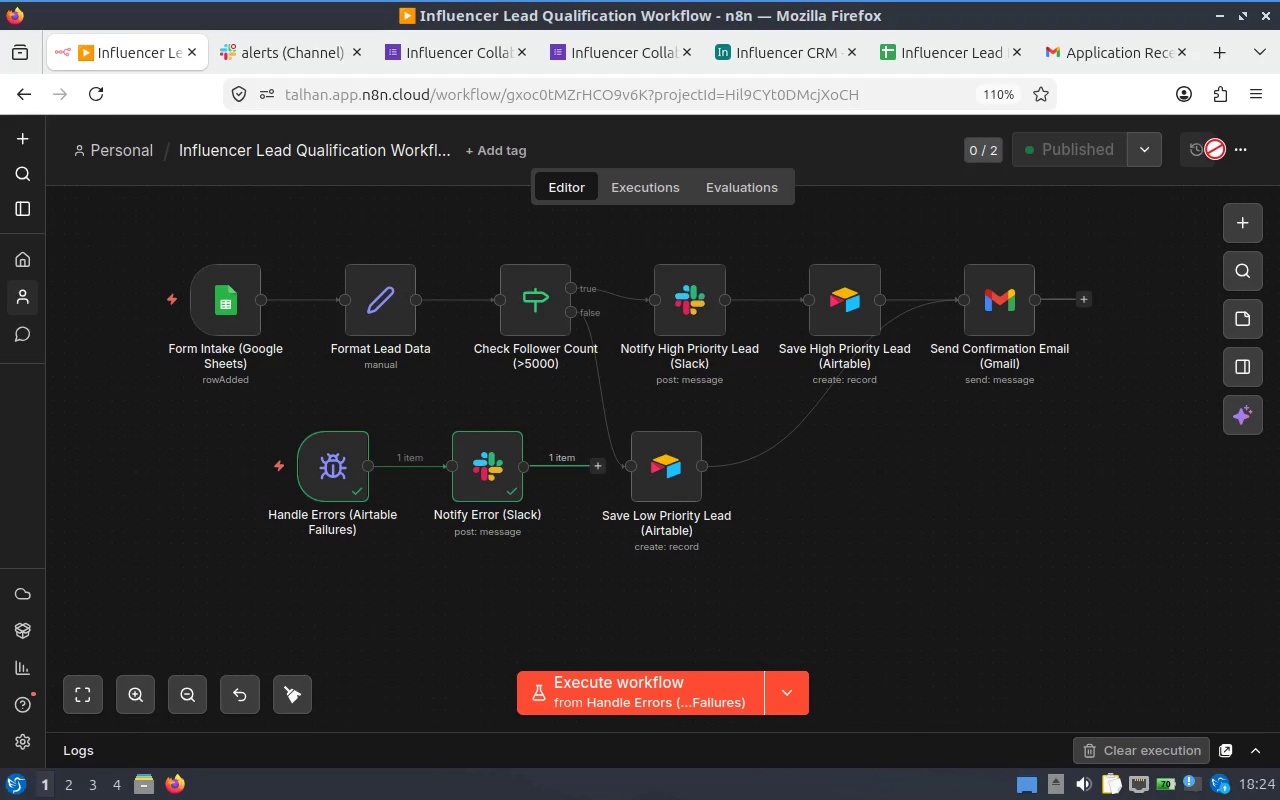 
left_click([1229, 143])
 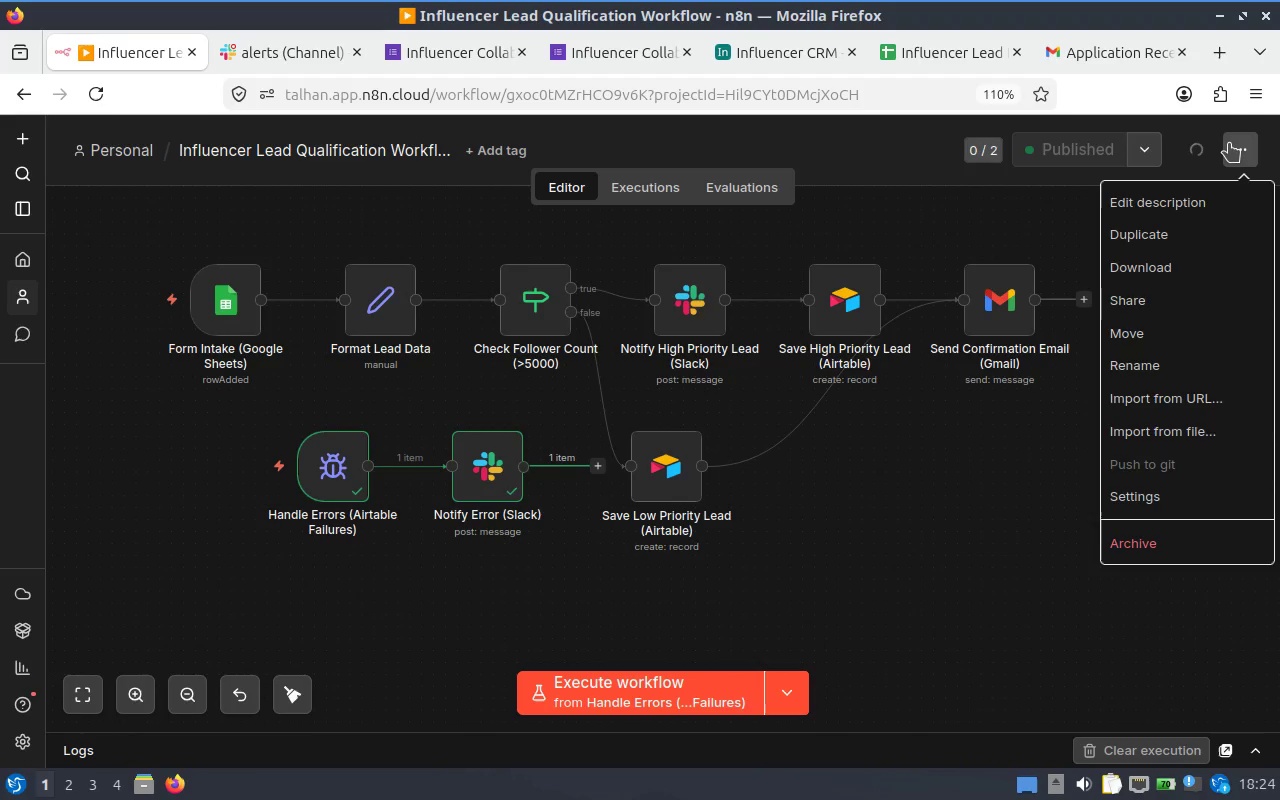 
left_click([1229, 143])
 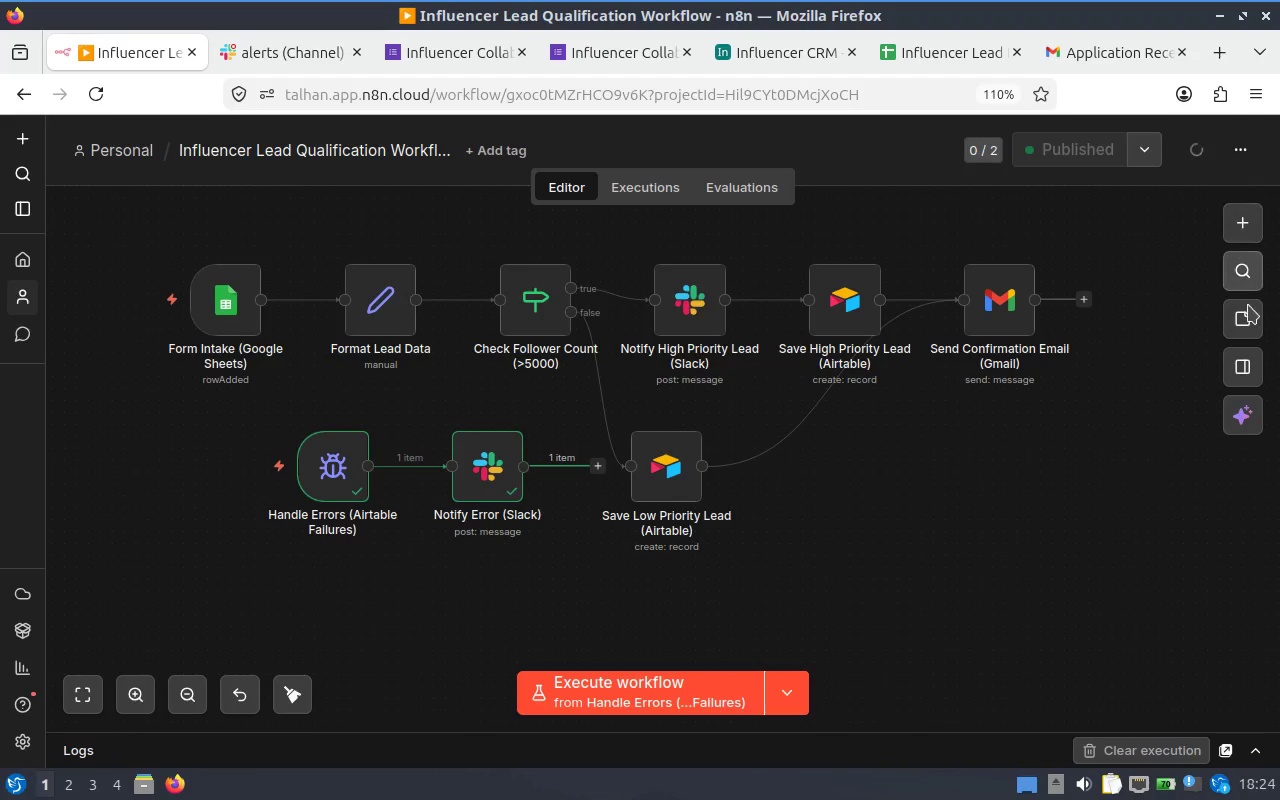 
mouse_move([1243, 328])
 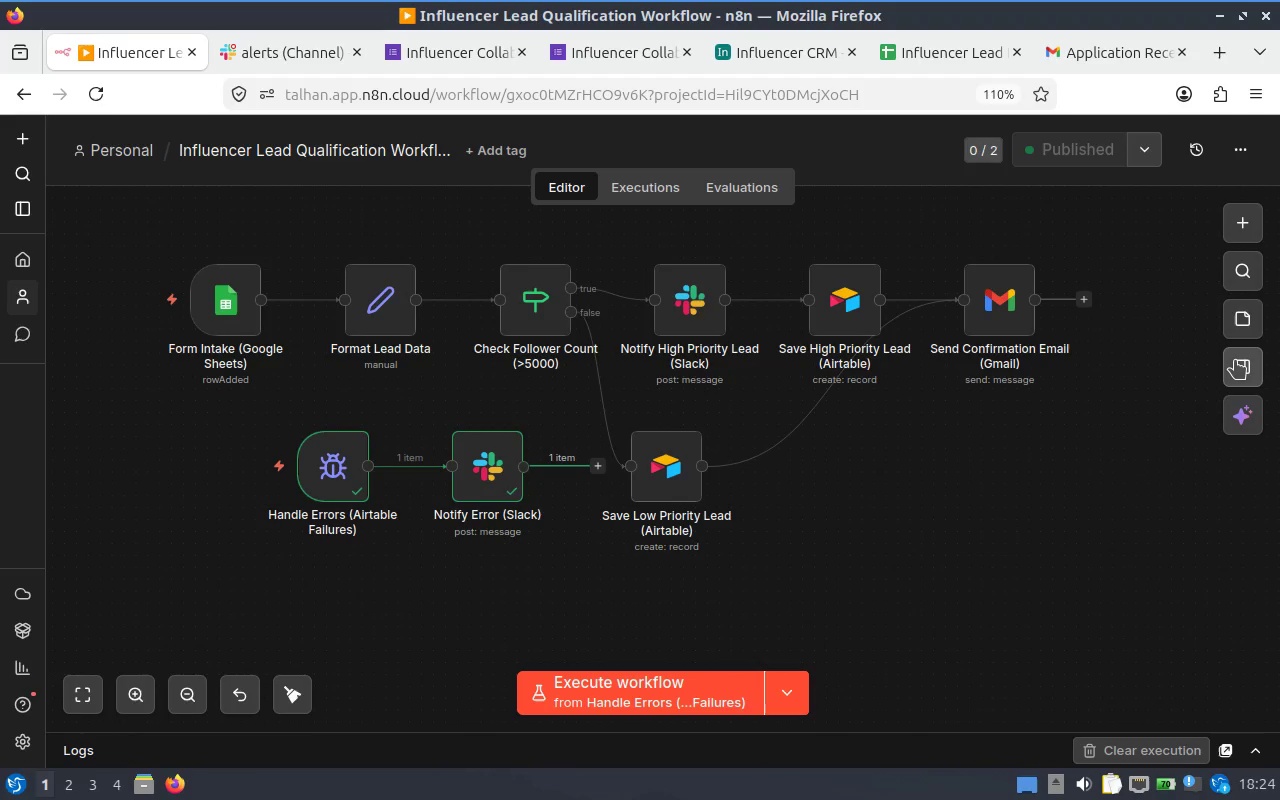 
mouse_move([1235, 382])
 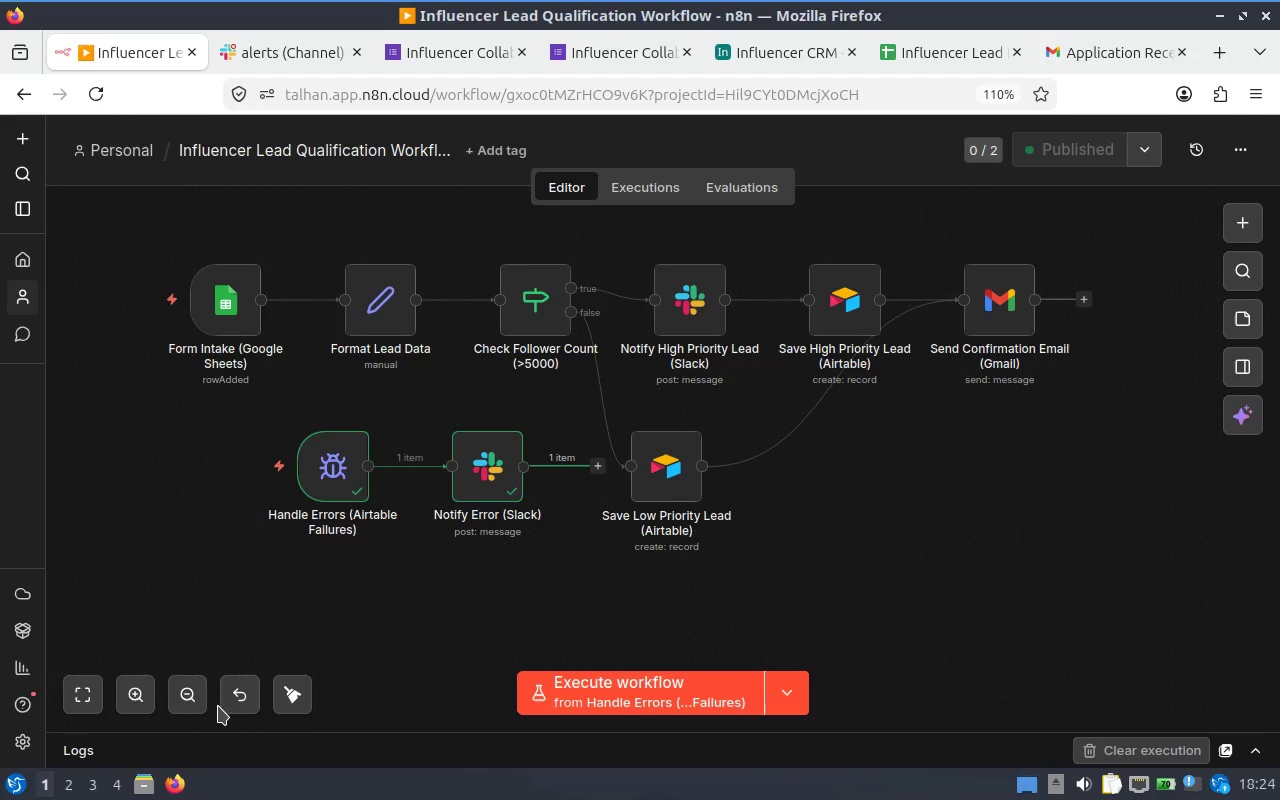 
scroll: coordinate [265, 687], scroll_direction: down, amount: 2.0
 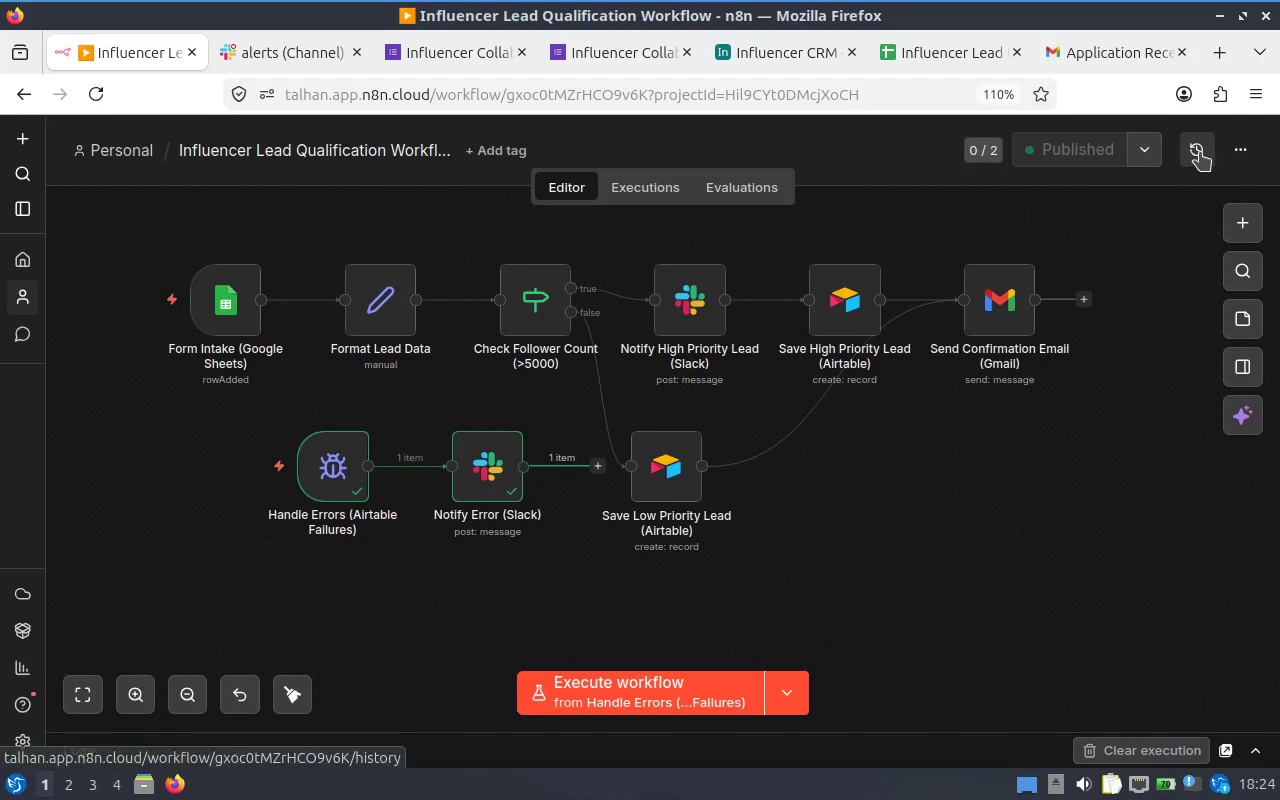 
left_click([1231, 143])
 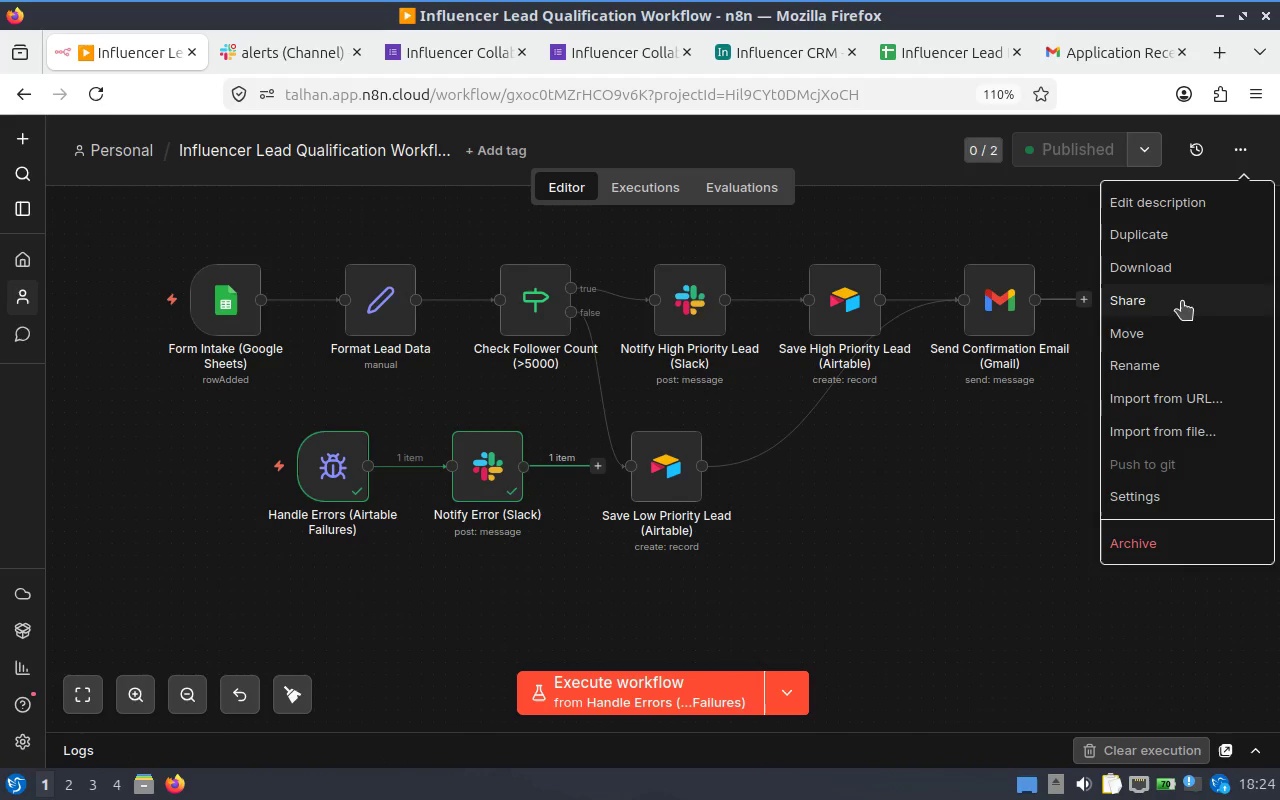 
left_click([1169, 269])
 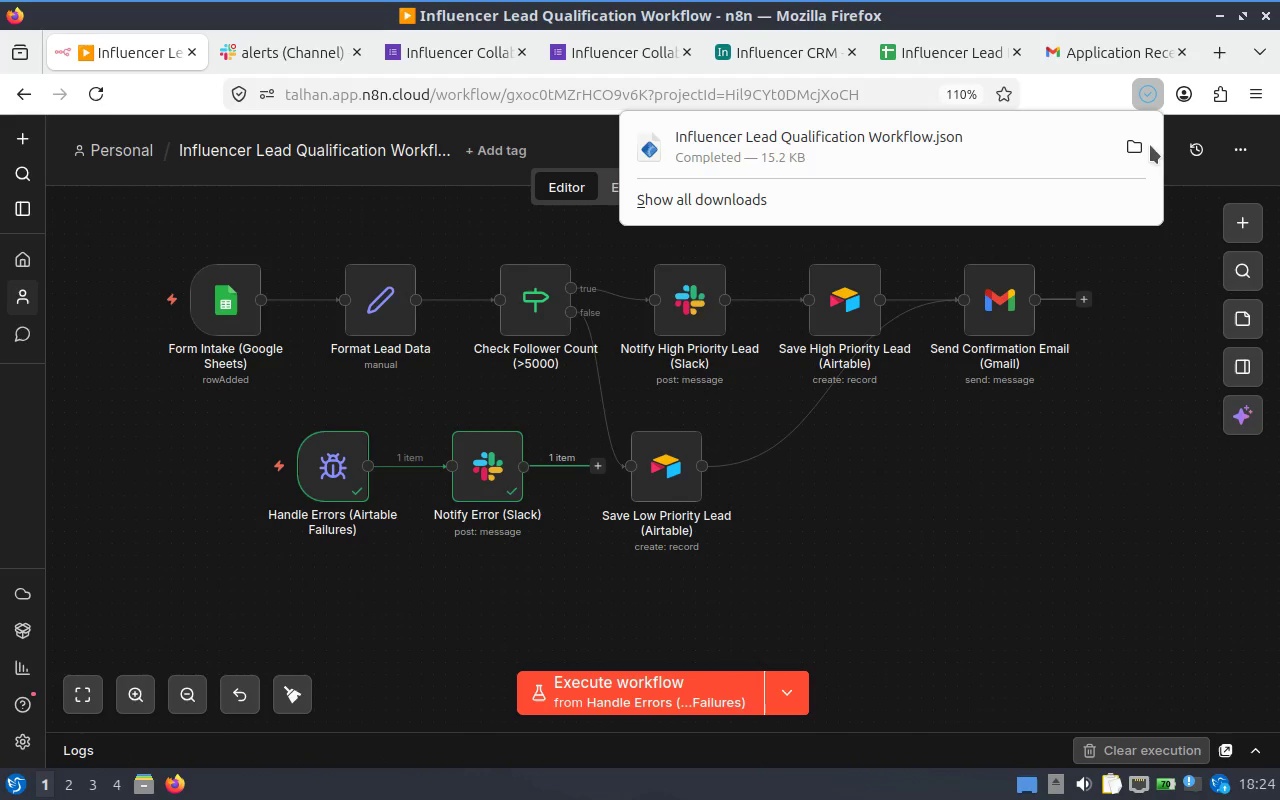 
left_click([1137, 146])
 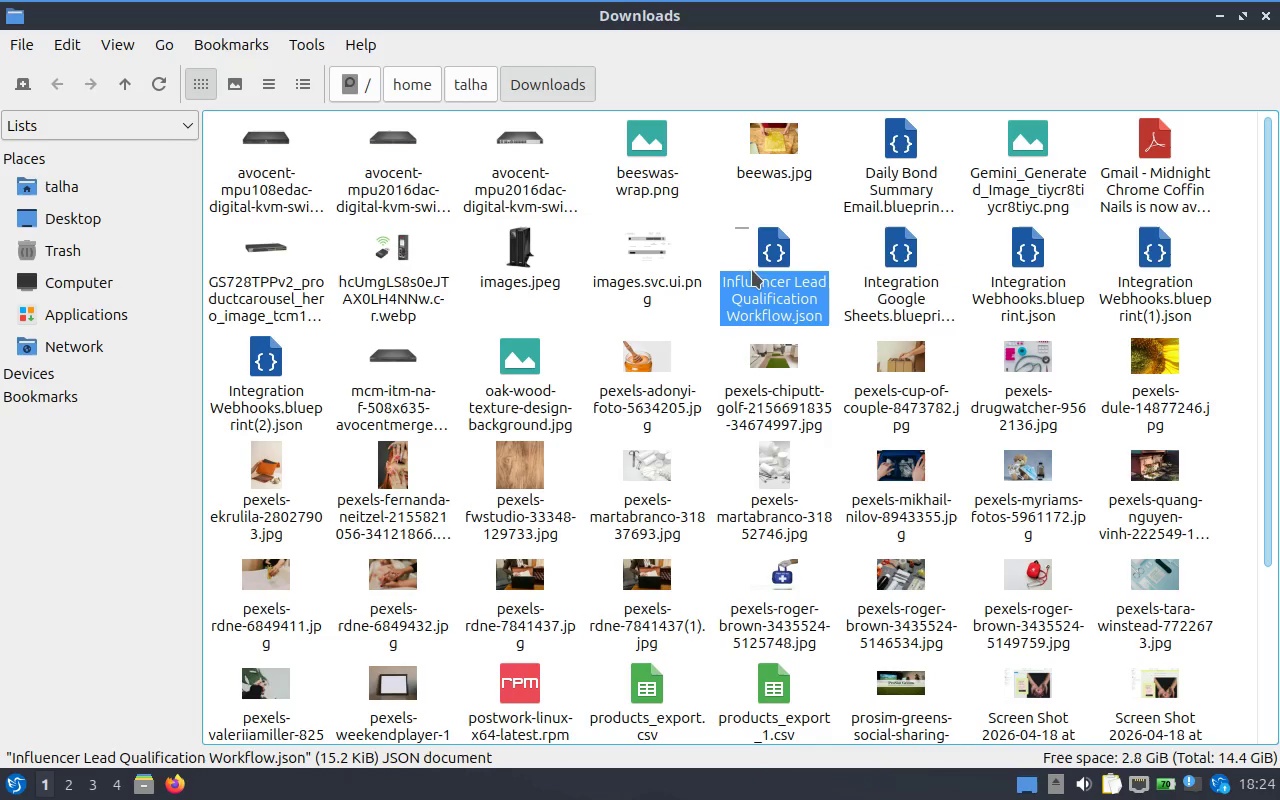 
key(Control+ControlLeft)
 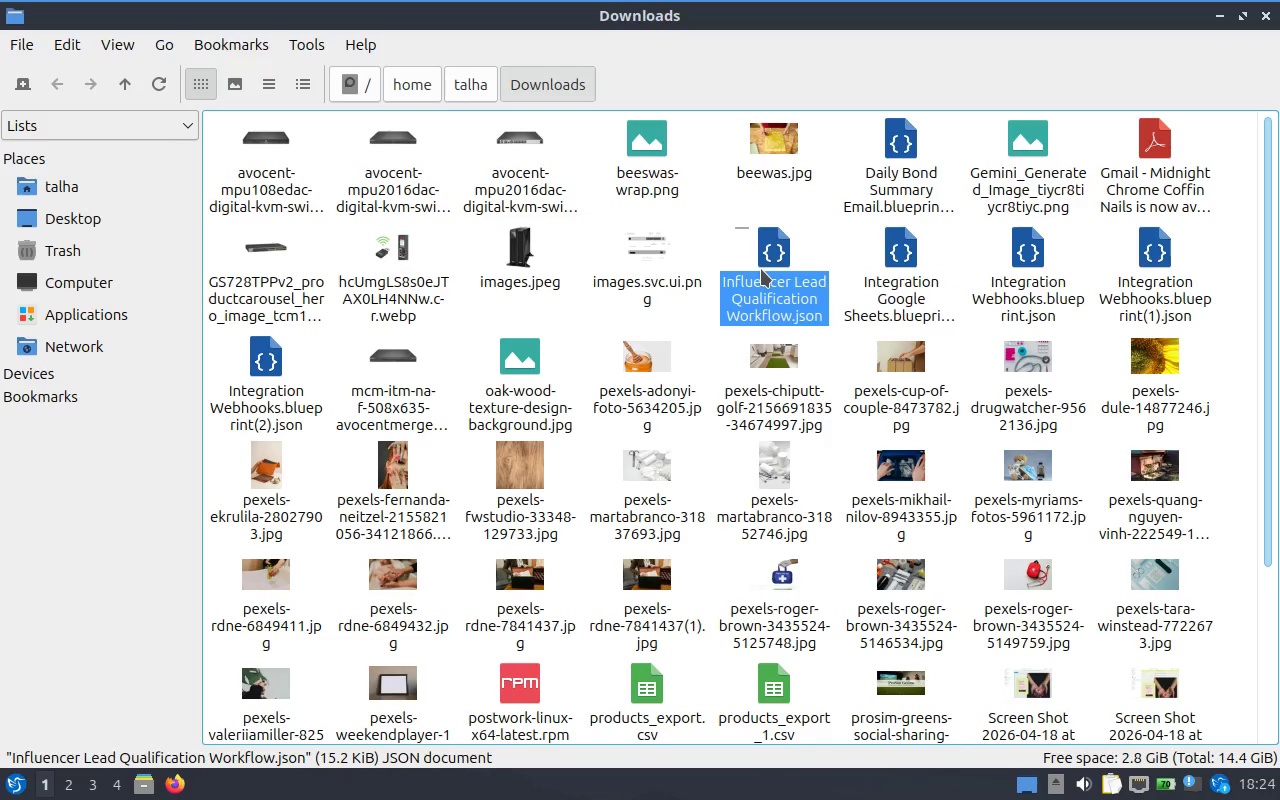 
key(Control+X)
 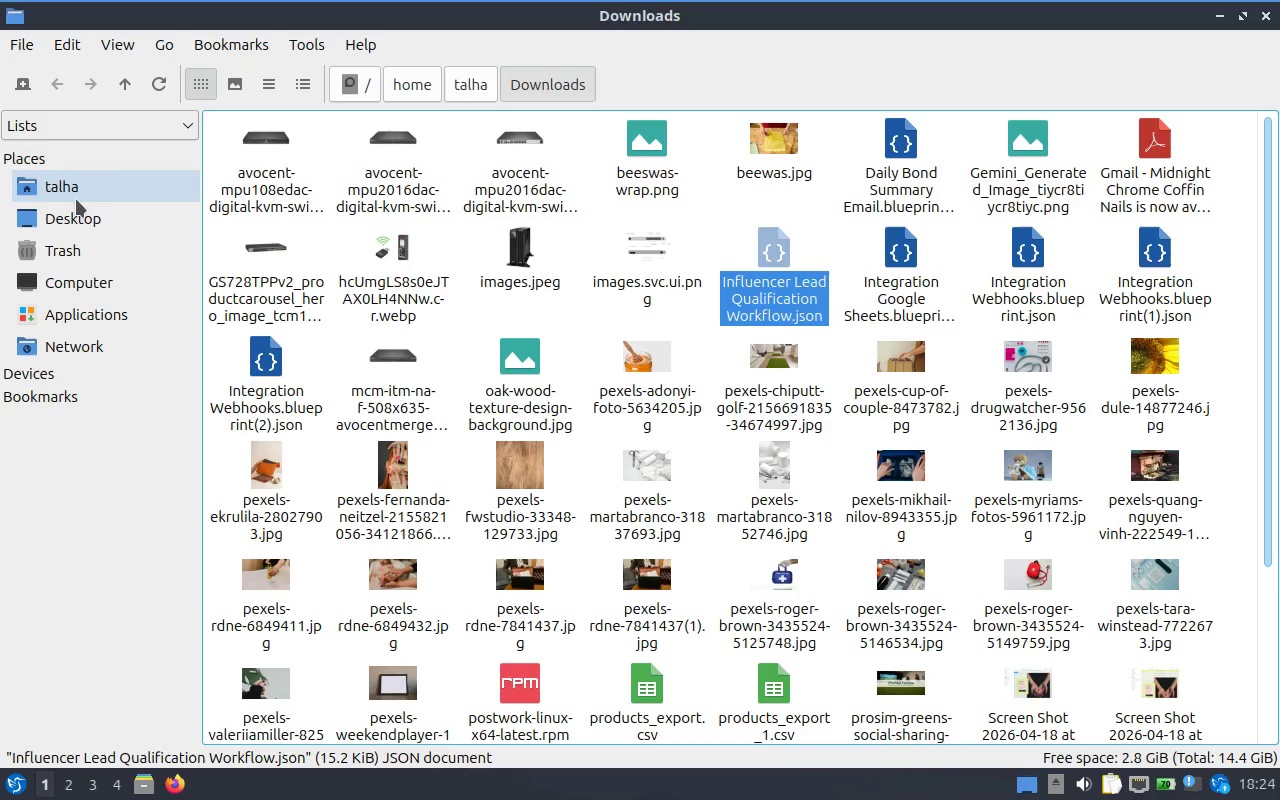 
left_click([76, 198])
 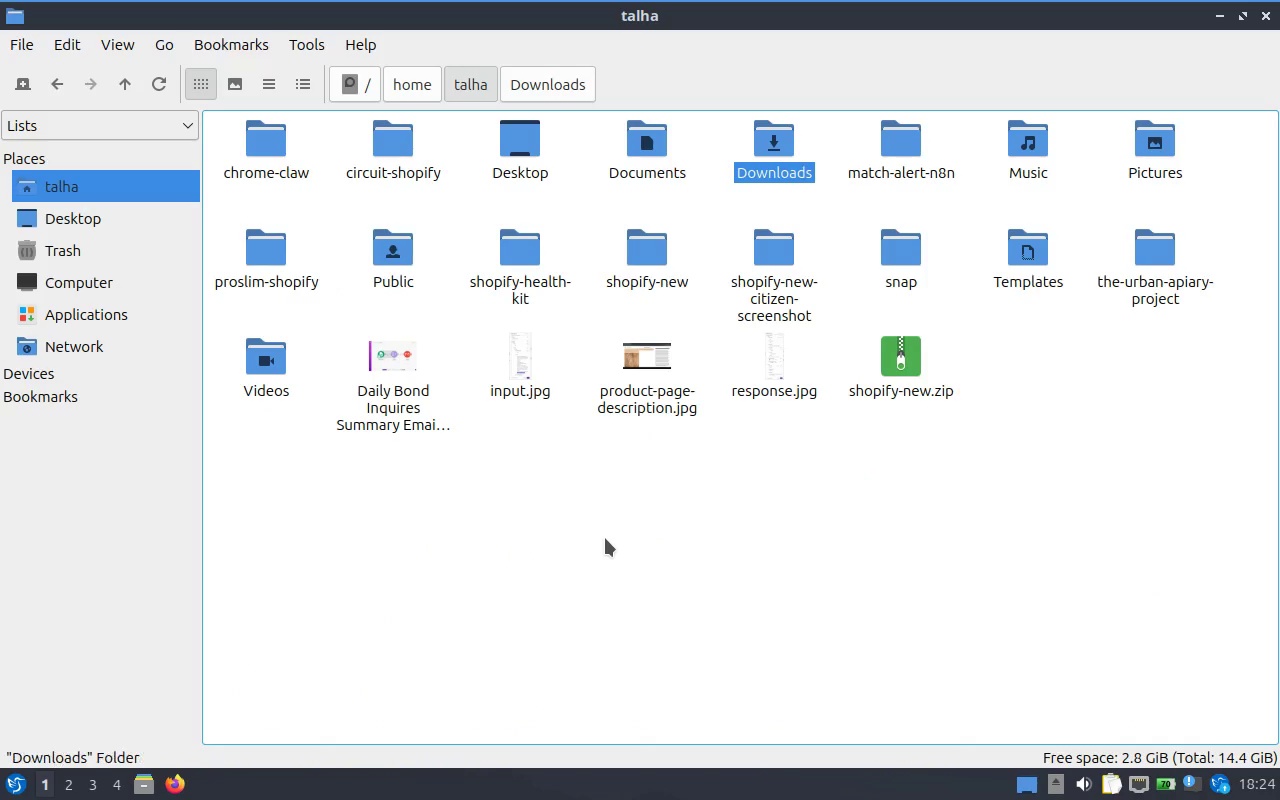 
right_click([605, 538])
 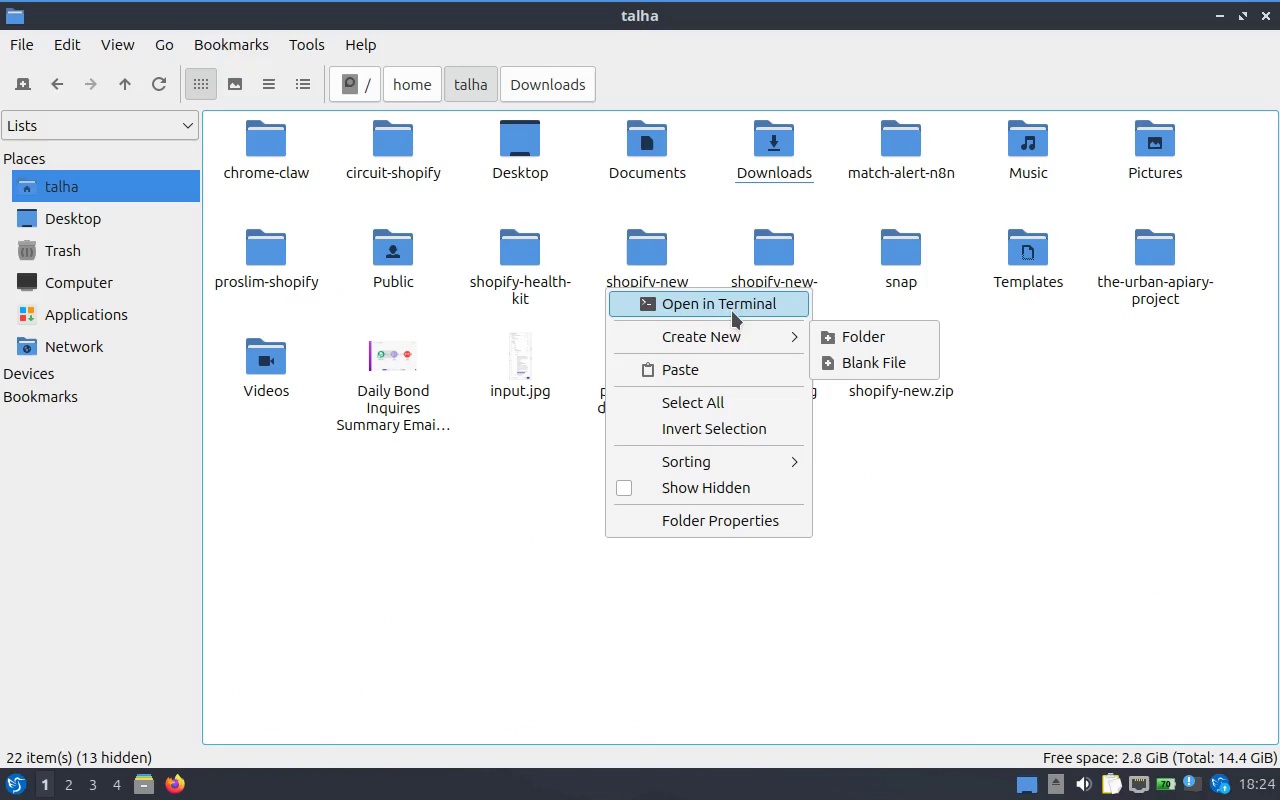 
left_click([843, 332])
 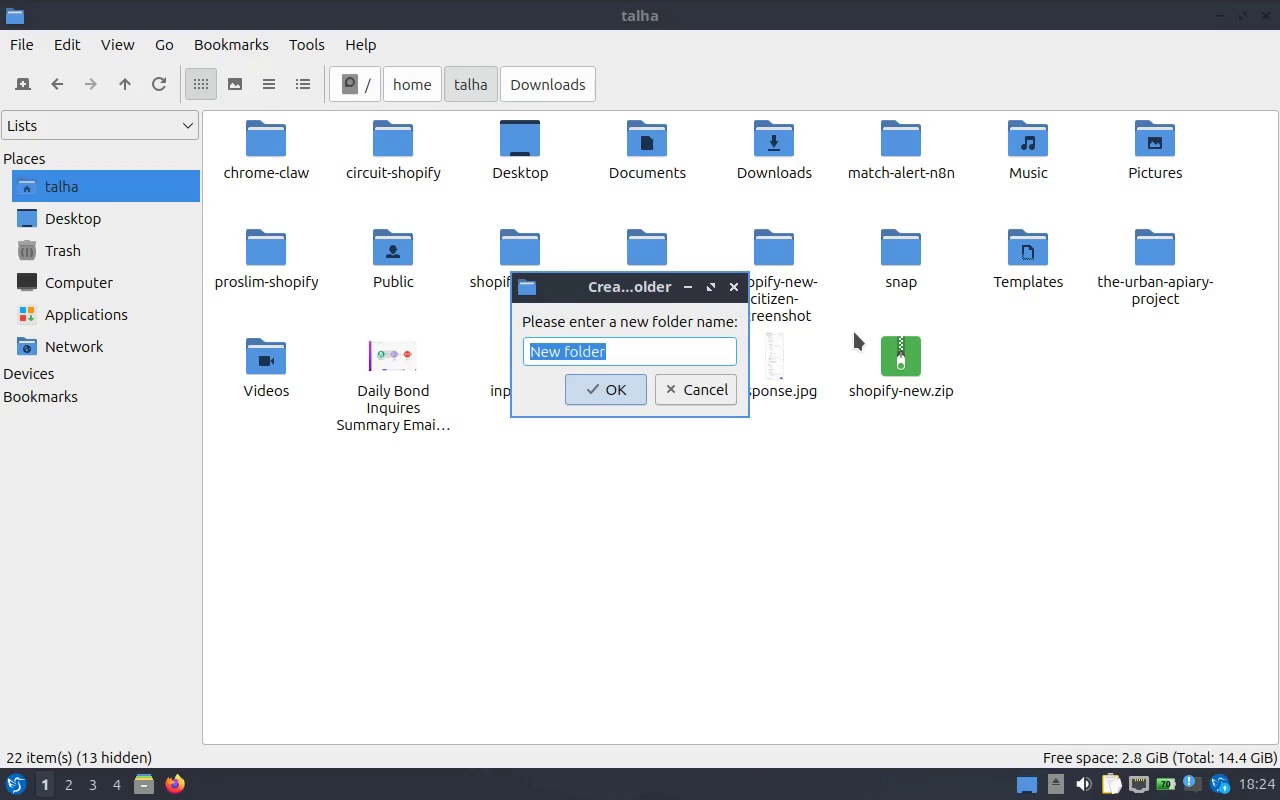 
type(n8n)
 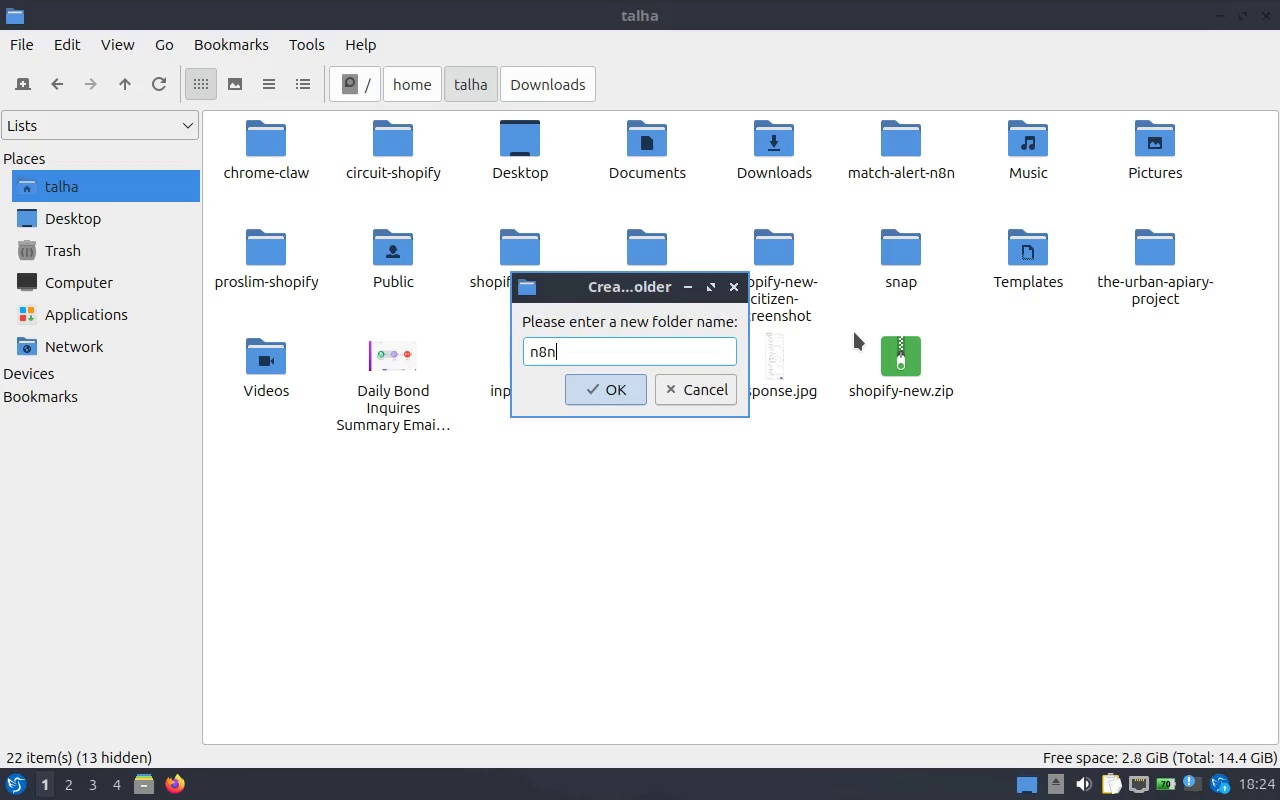 
key(Enter)
 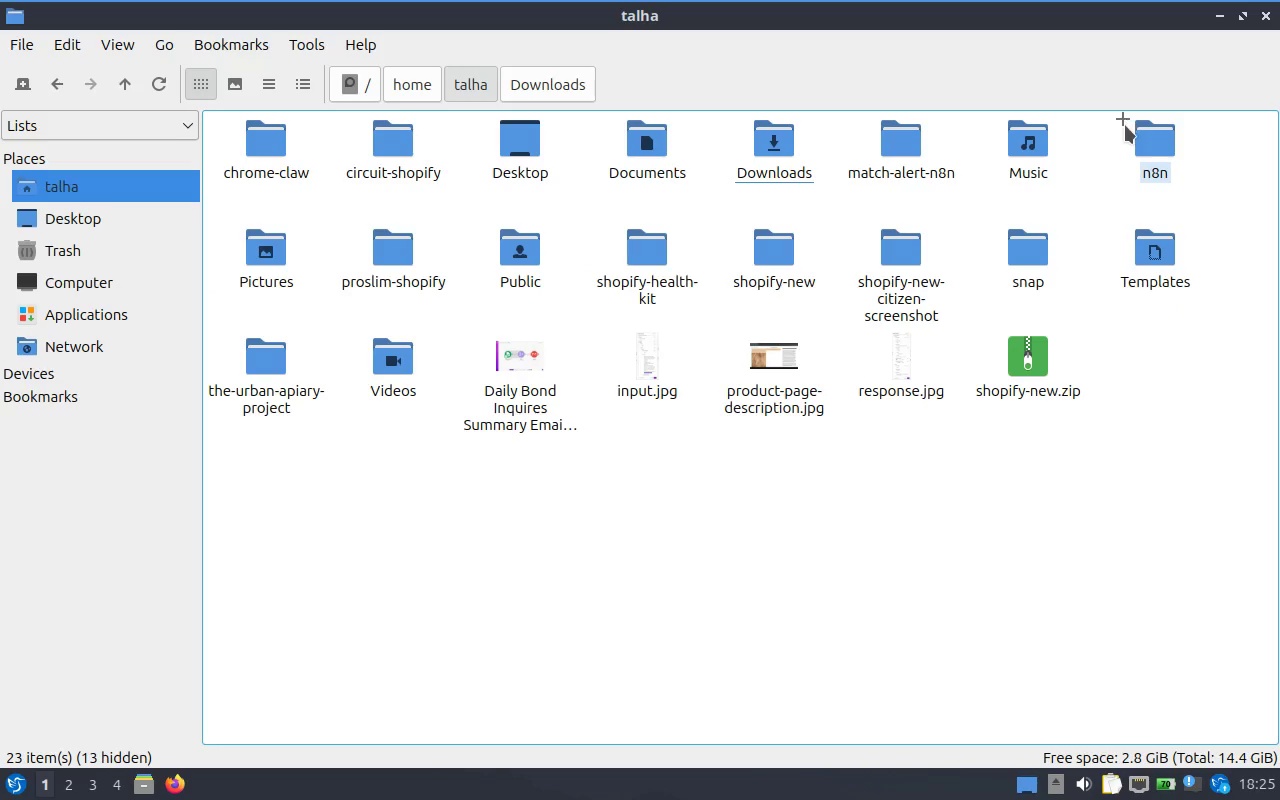 
double_click([1148, 142])
 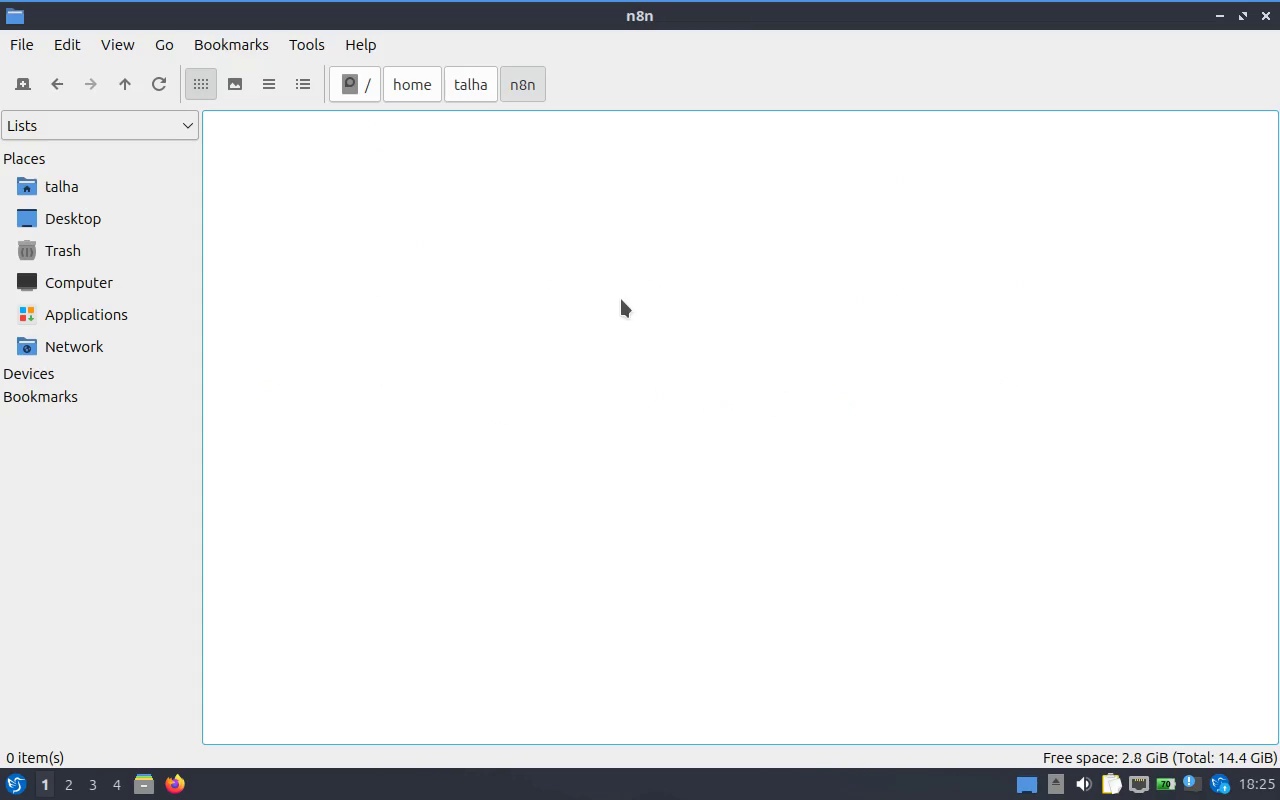 
right_click([621, 299])
 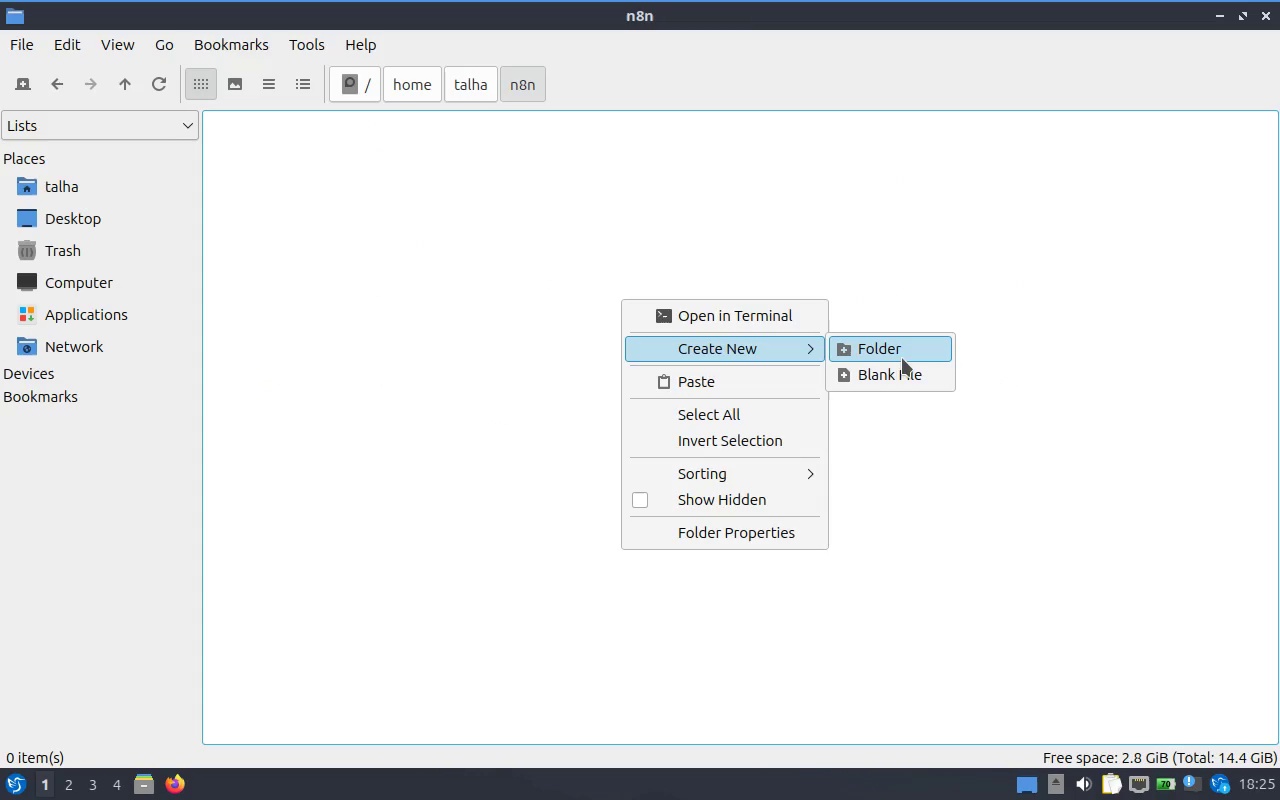 
left_click([906, 353])
 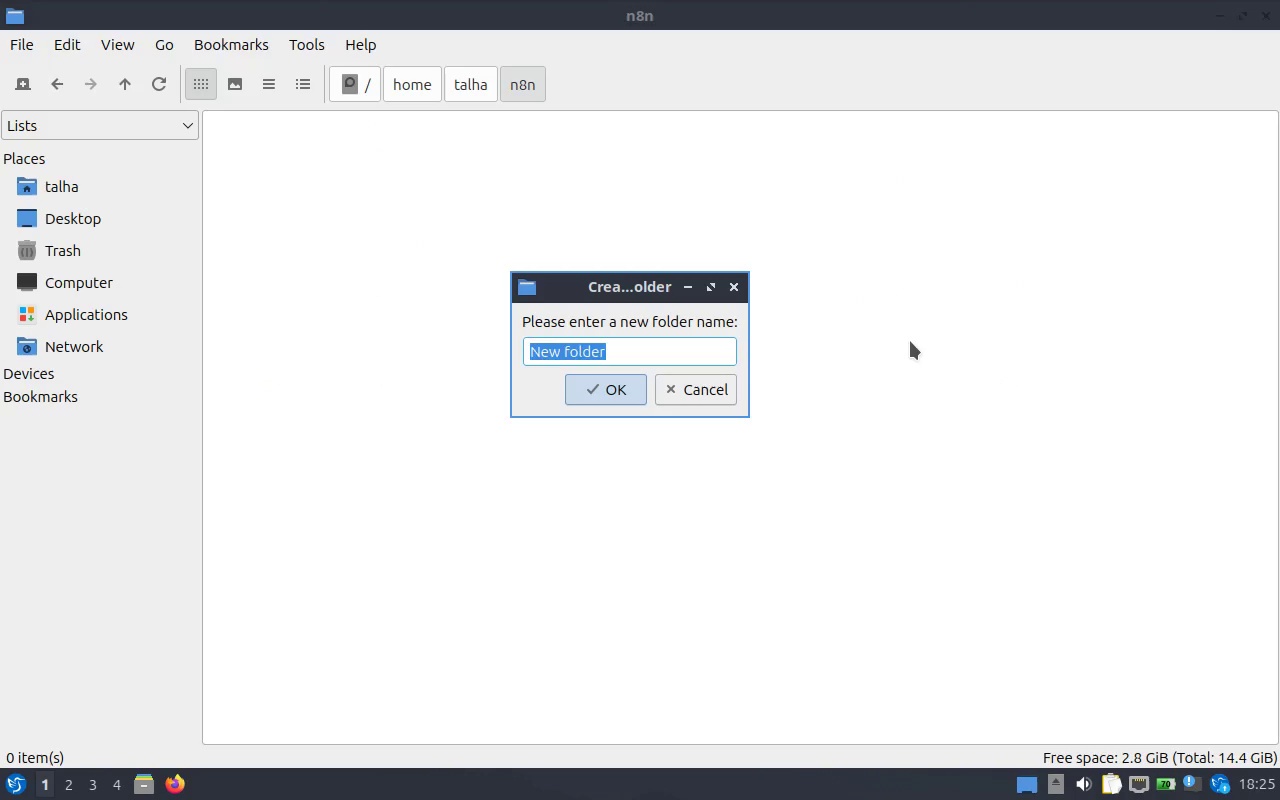 
type(influencer-lead-quilii)
key(Backspace)
type(fication)
 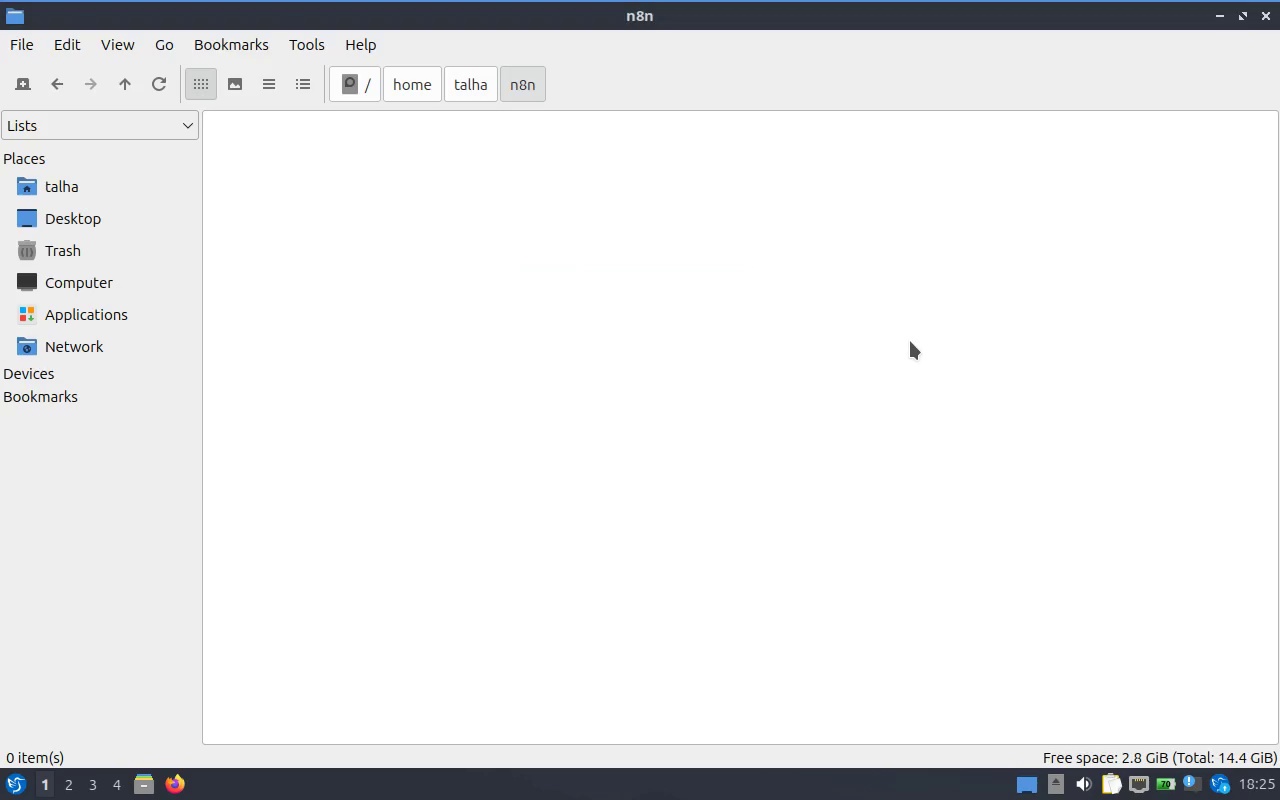 
key(Enter)
 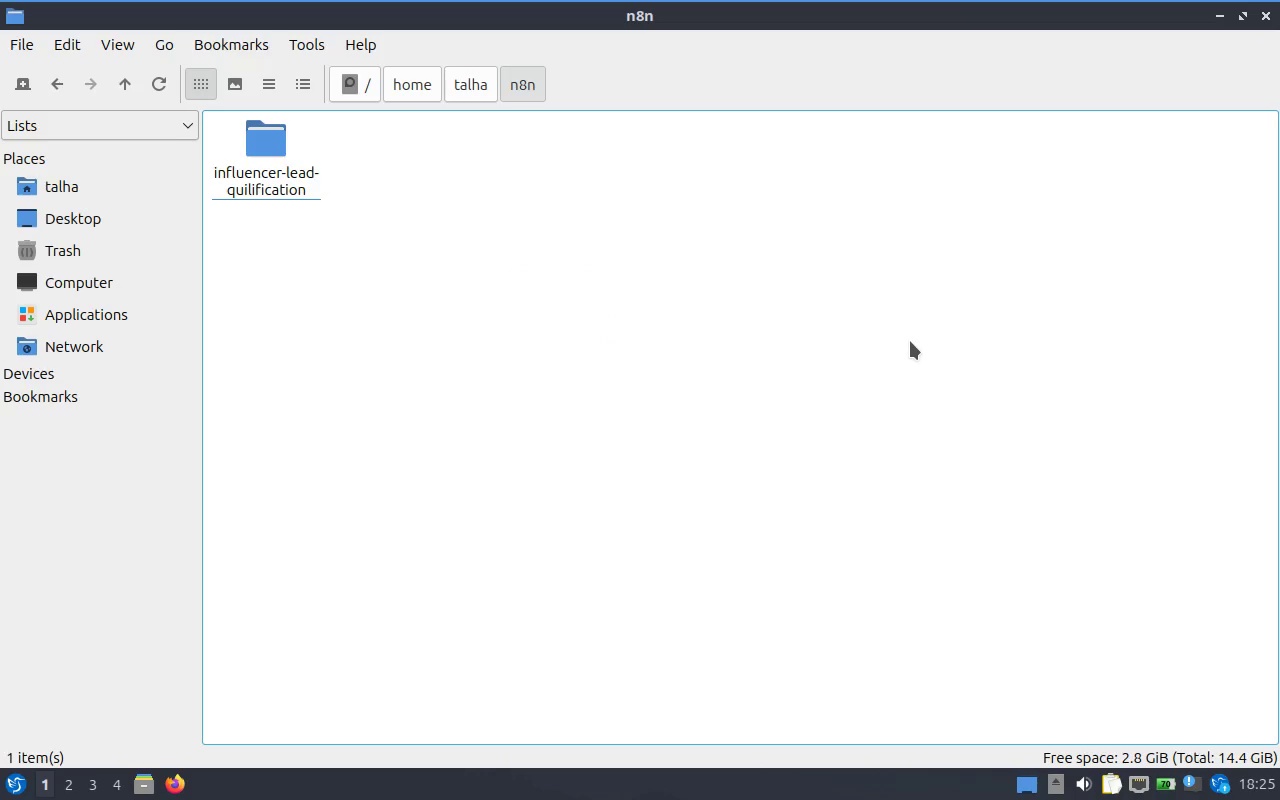 
key(Enter)
 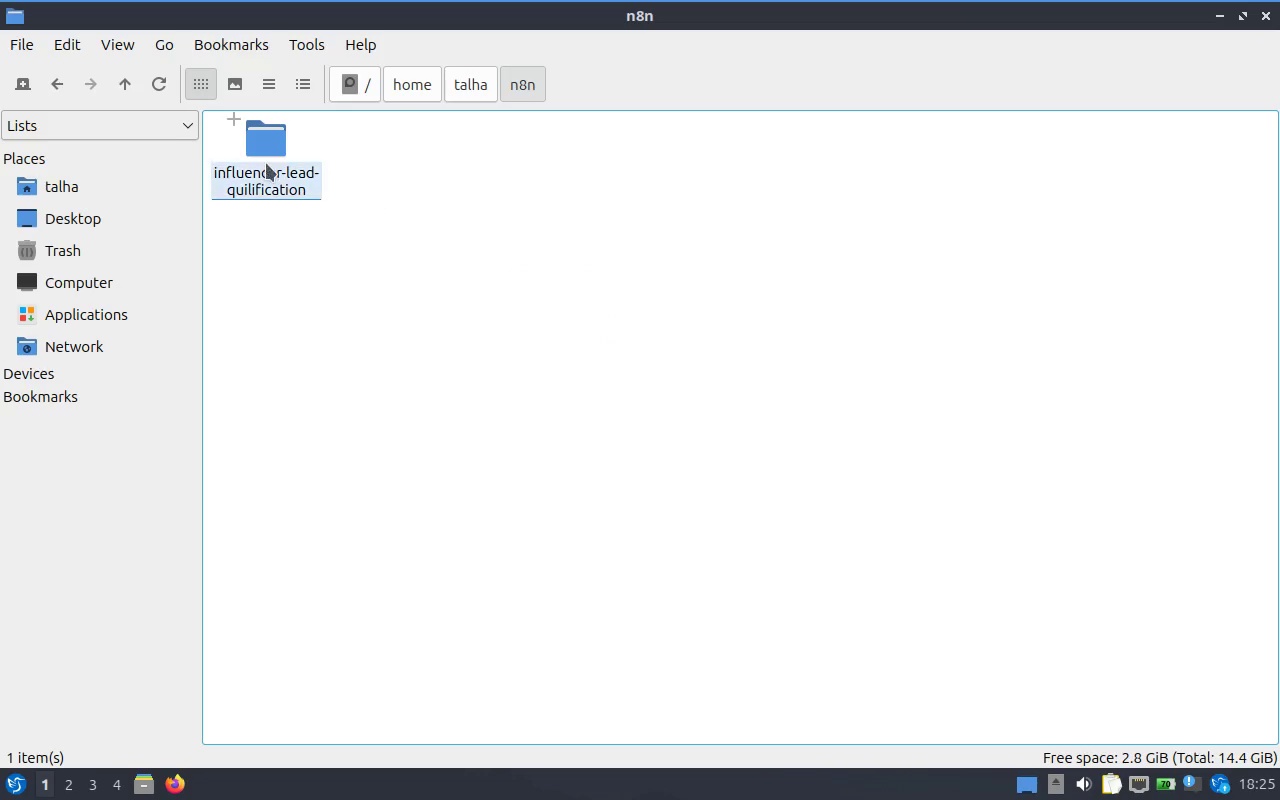 
double_click([260, 163])
 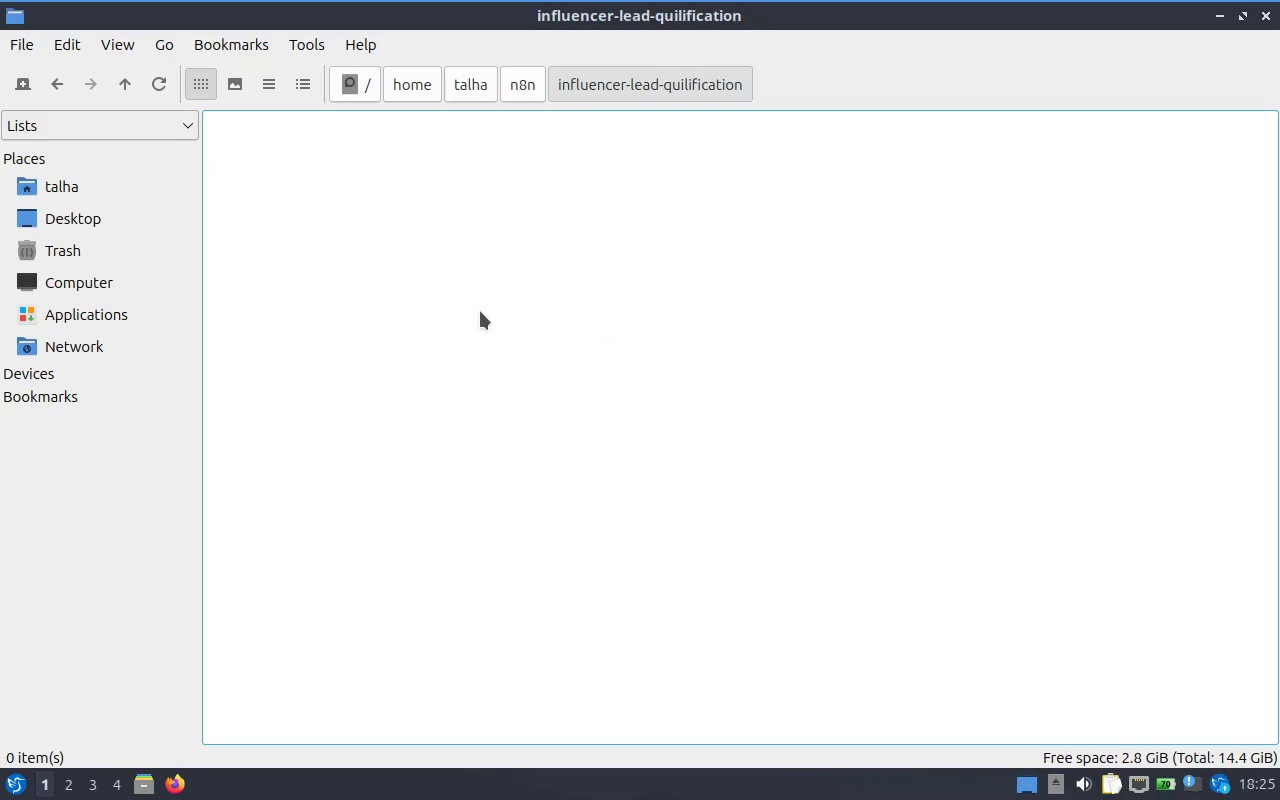 
key(Control+V)
 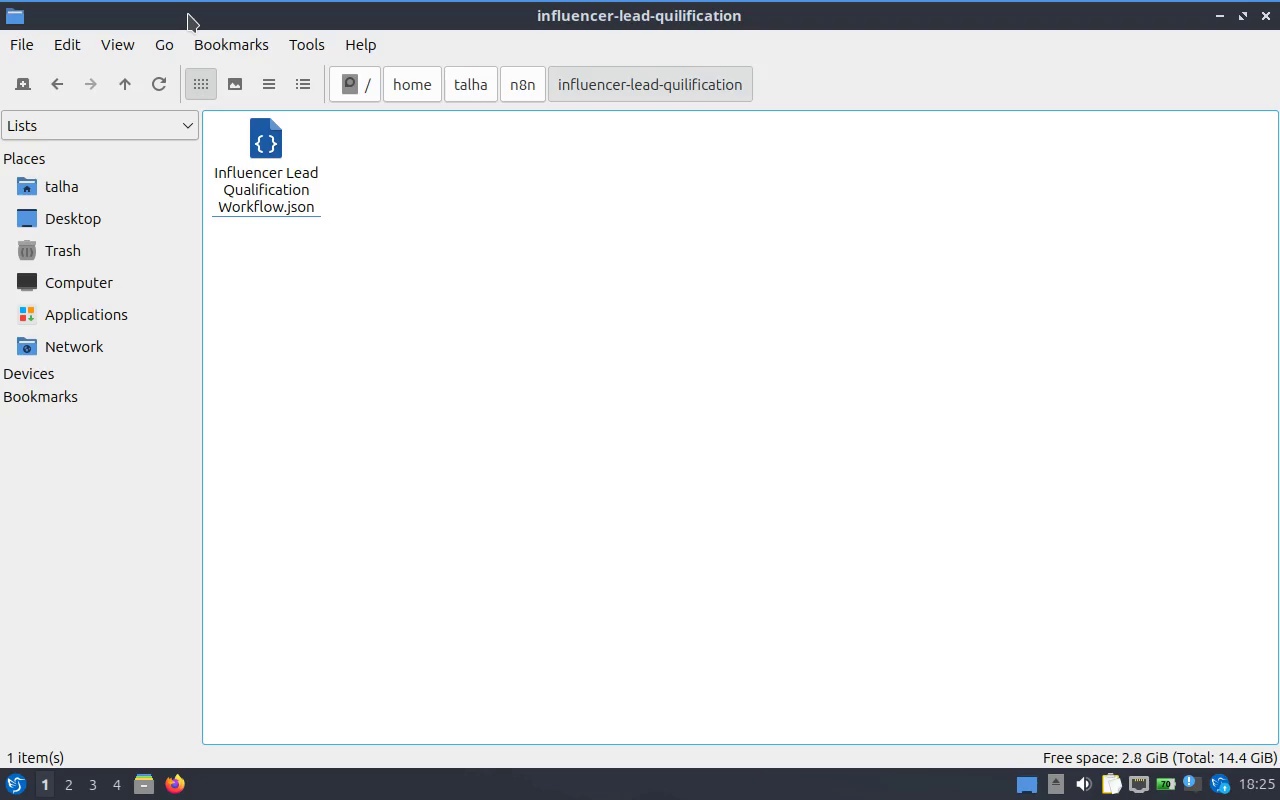 
wait(7.33)
 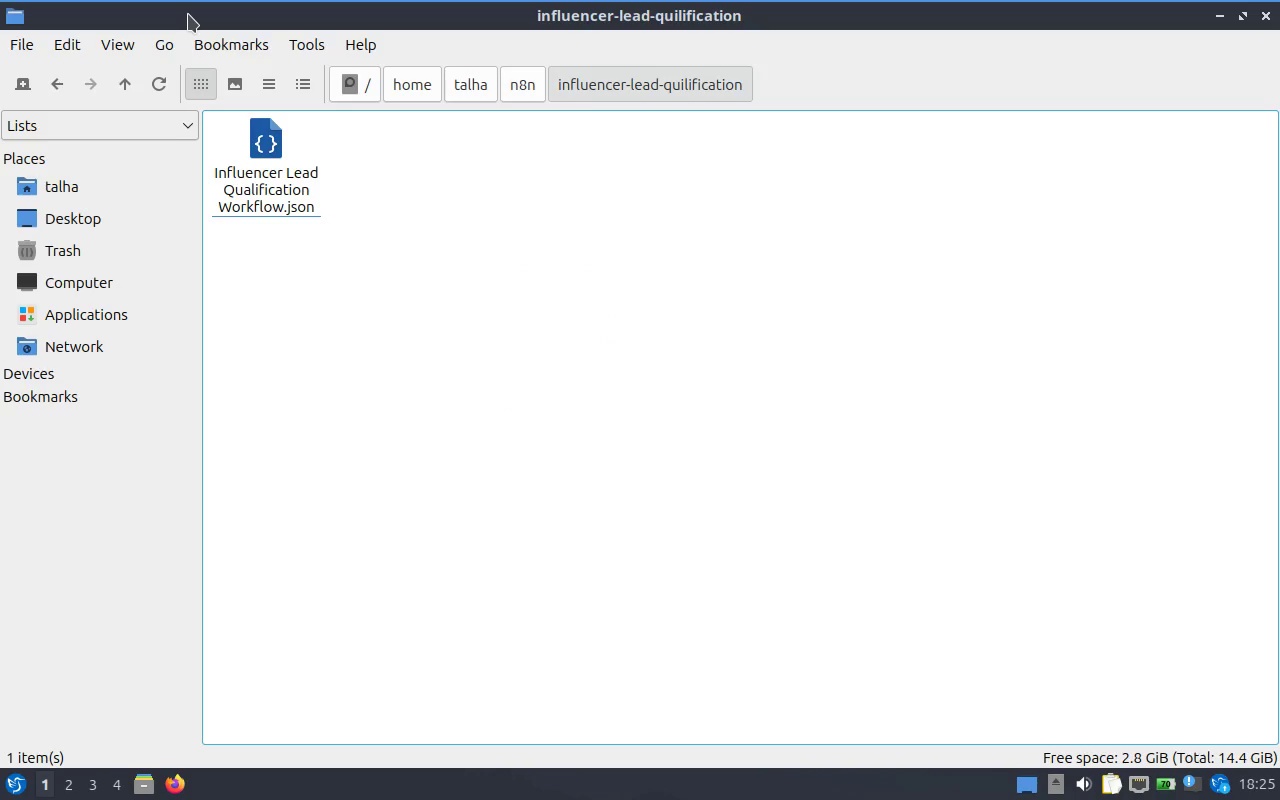 
key(Alt+AltLeft)
 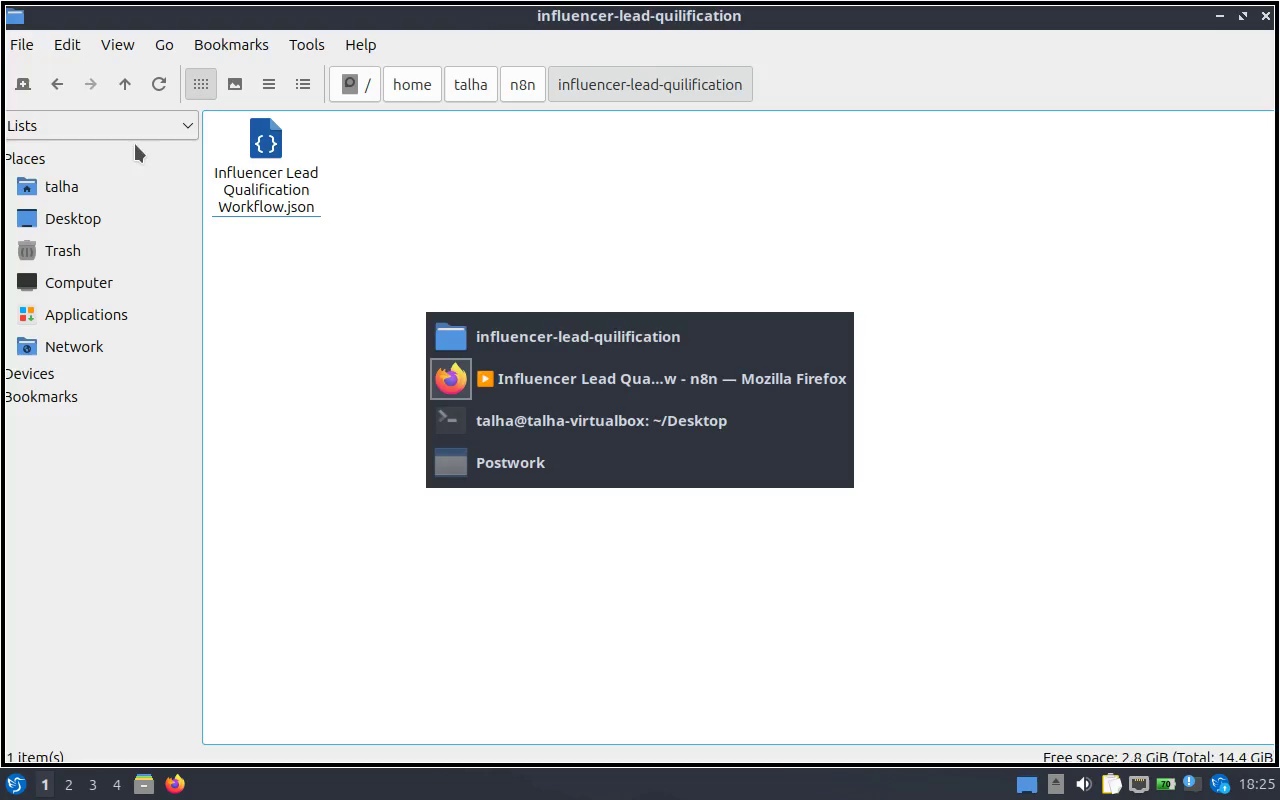 
key(Alt+Tab)
 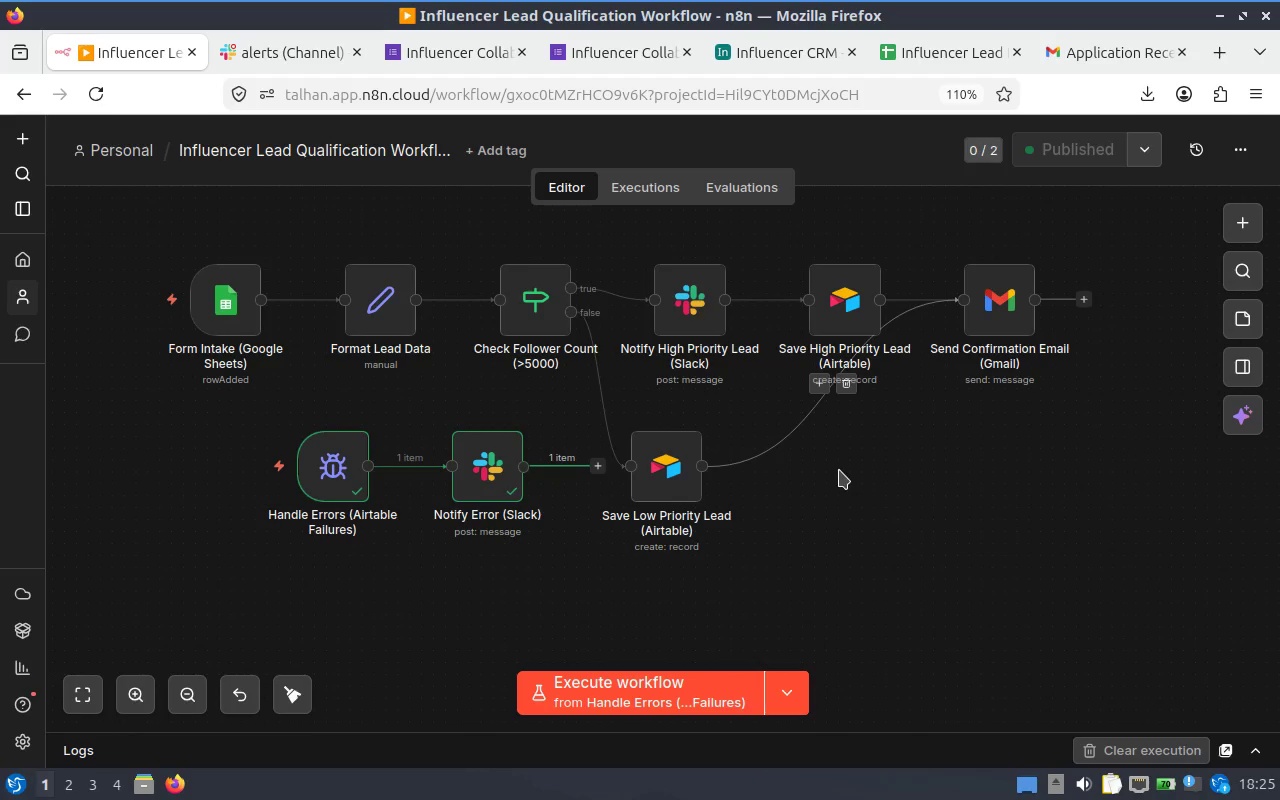 
right_click([863, 466])
 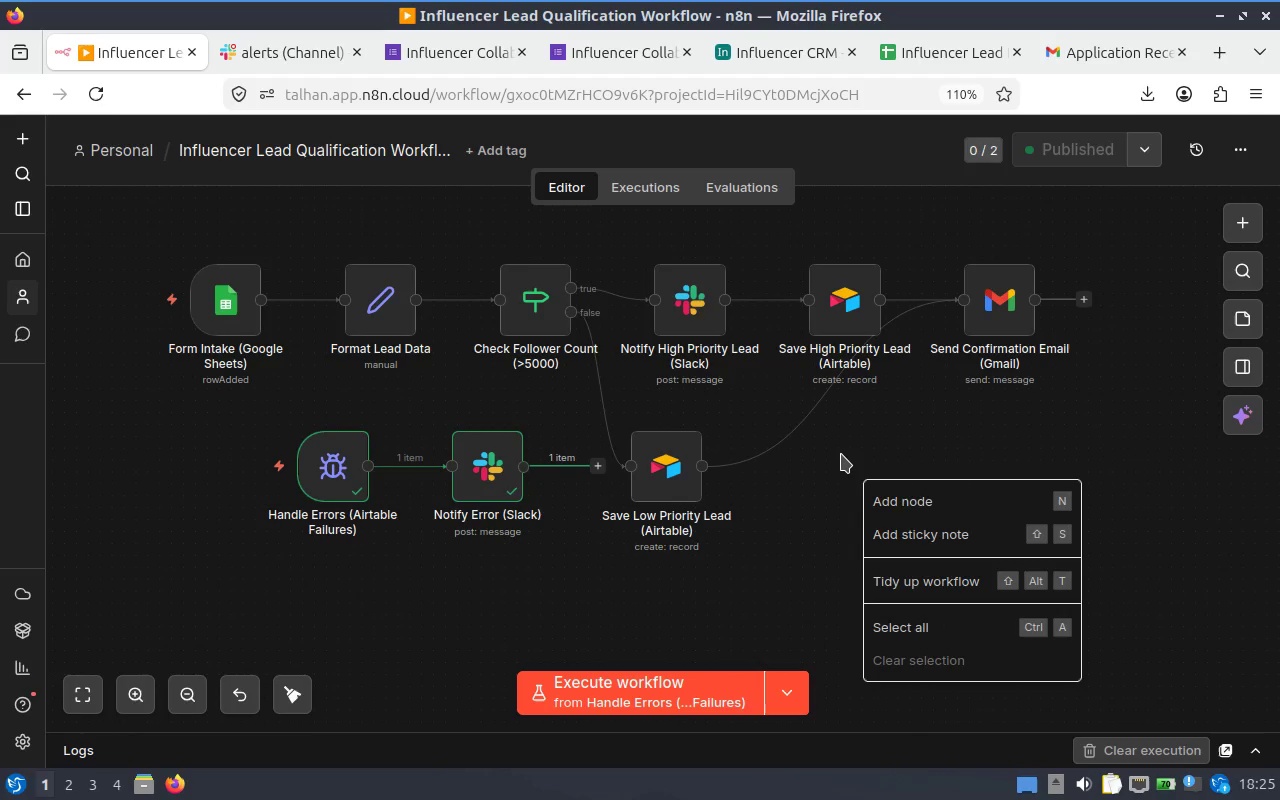 
left_click([837, 455])
 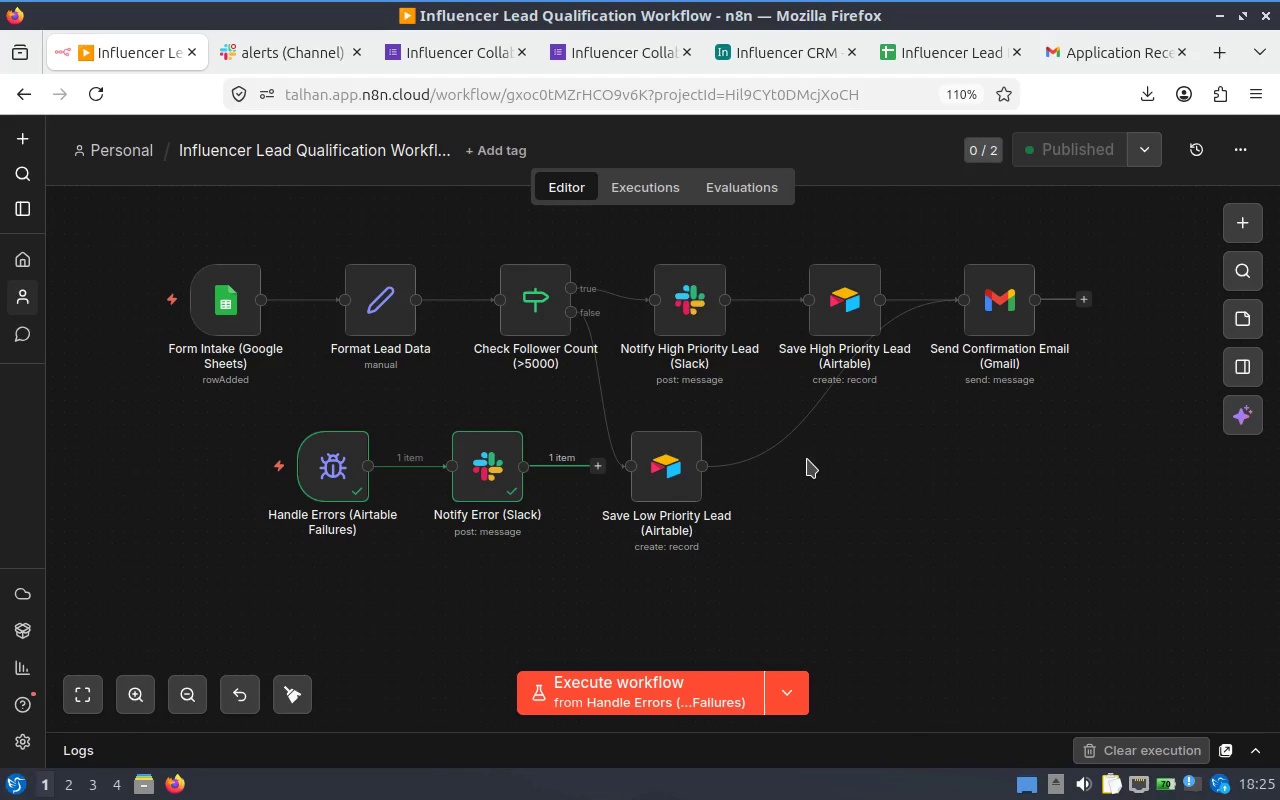 
key(Control+ControlLeft)
 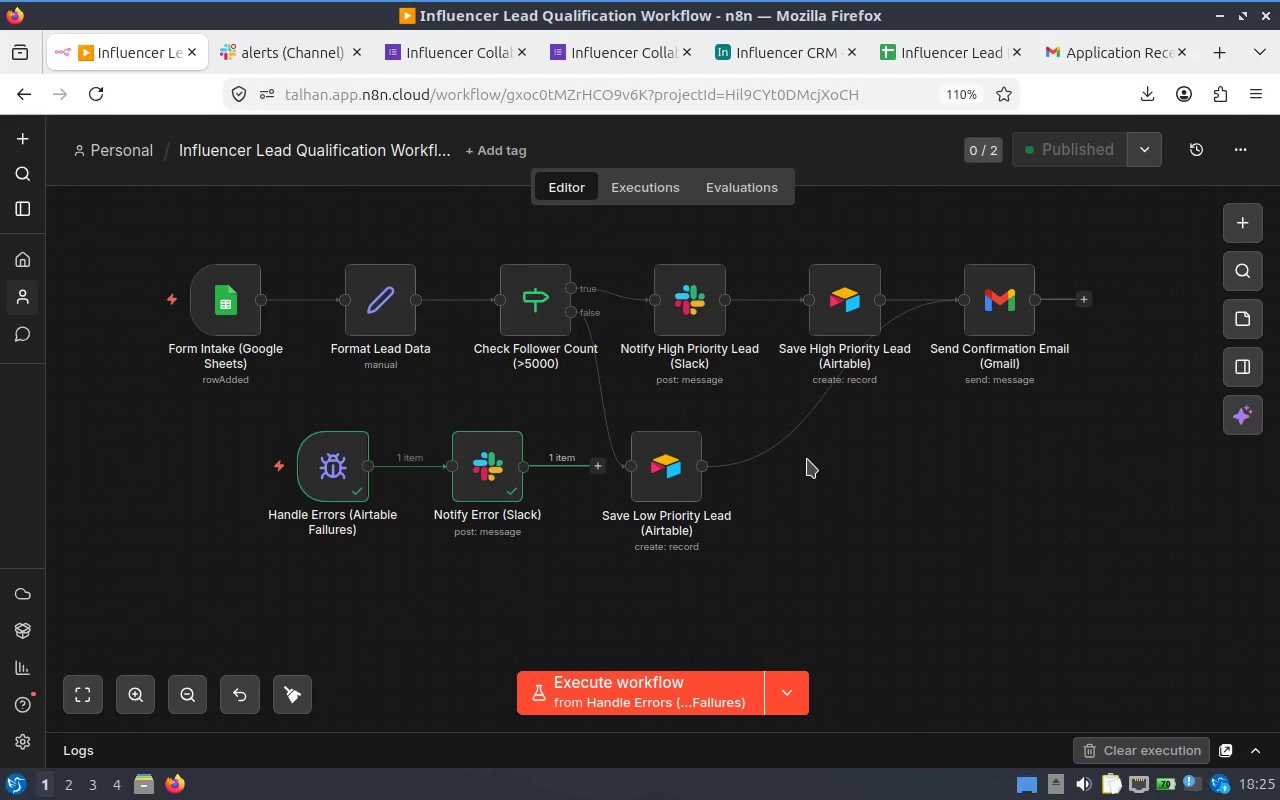 
hold_key(key=ControlLeft, duration=0.82)
scroll: coordinate [807, 459], scroll_direction: up, amount: 1.0
 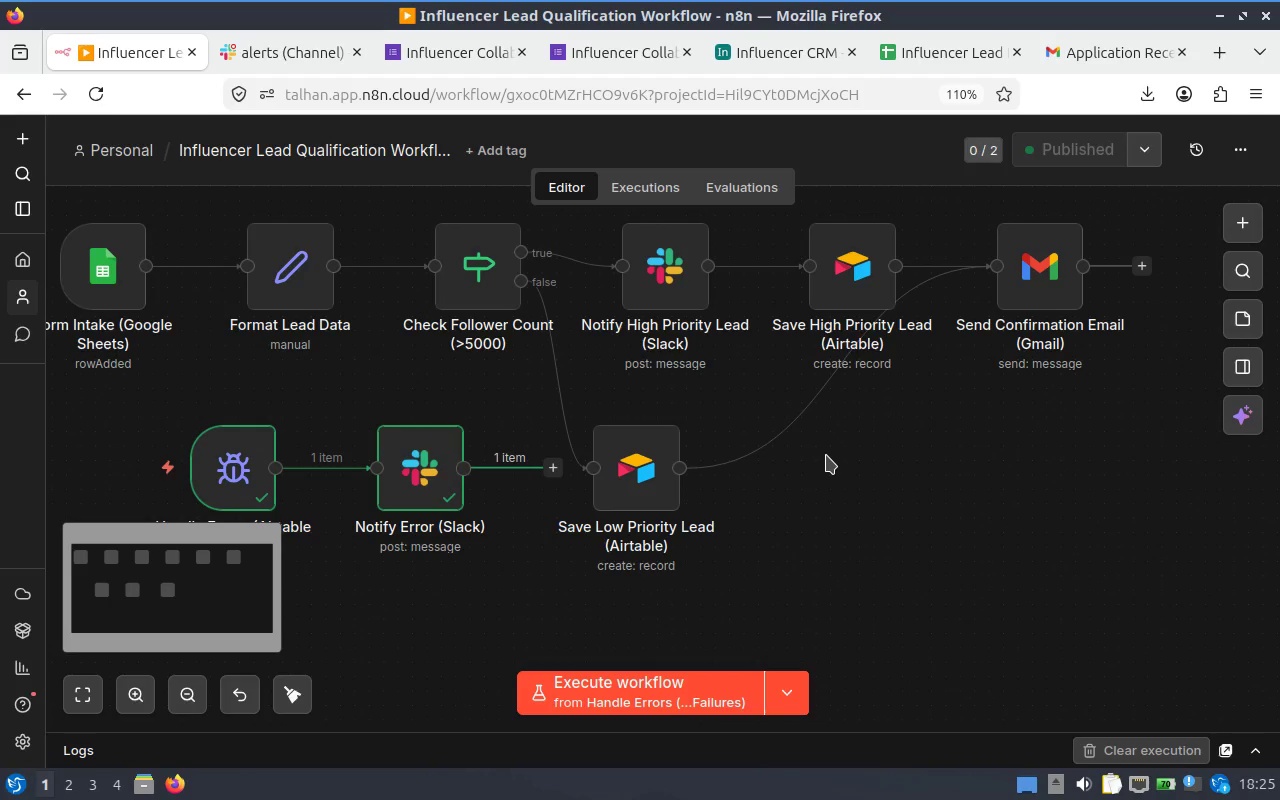 
left_click_drag(start_coordinate=[826, 455], to_coordinate=[879, 506])
 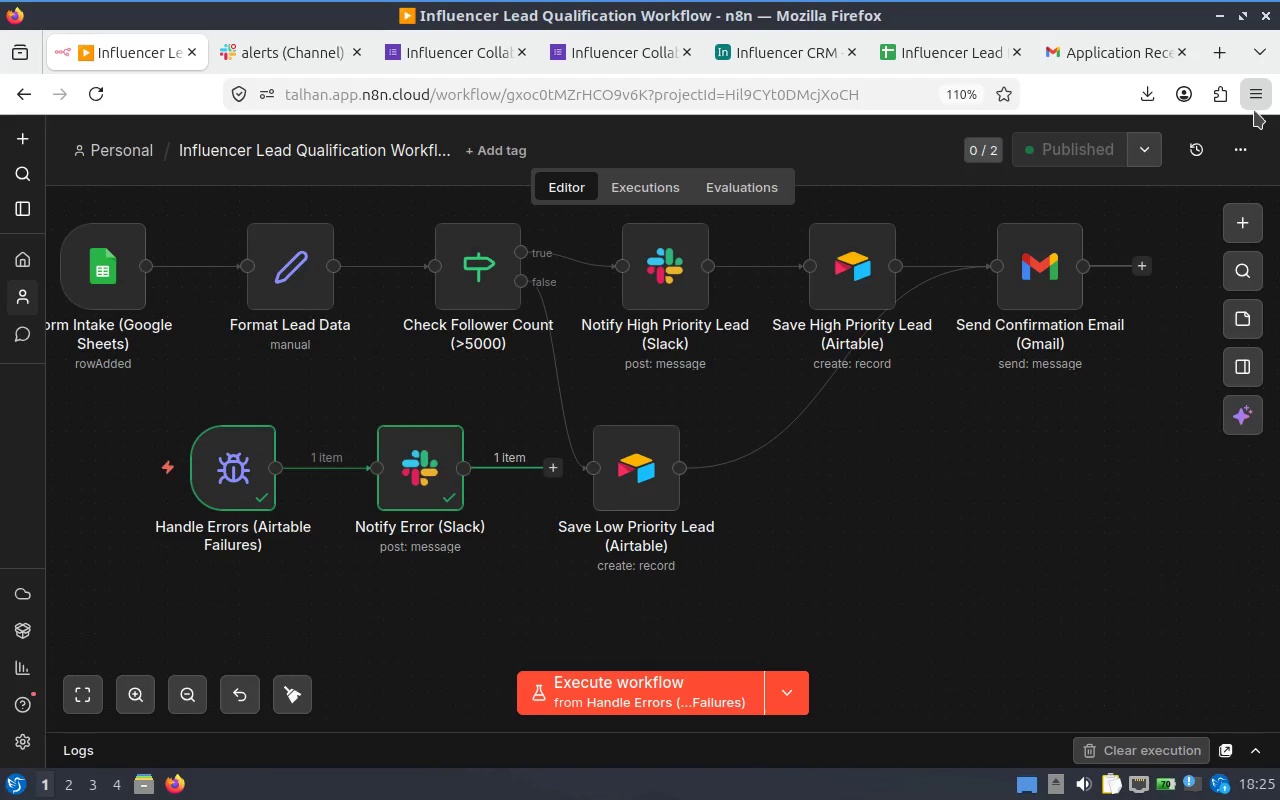 
left_click([1256, 89])
 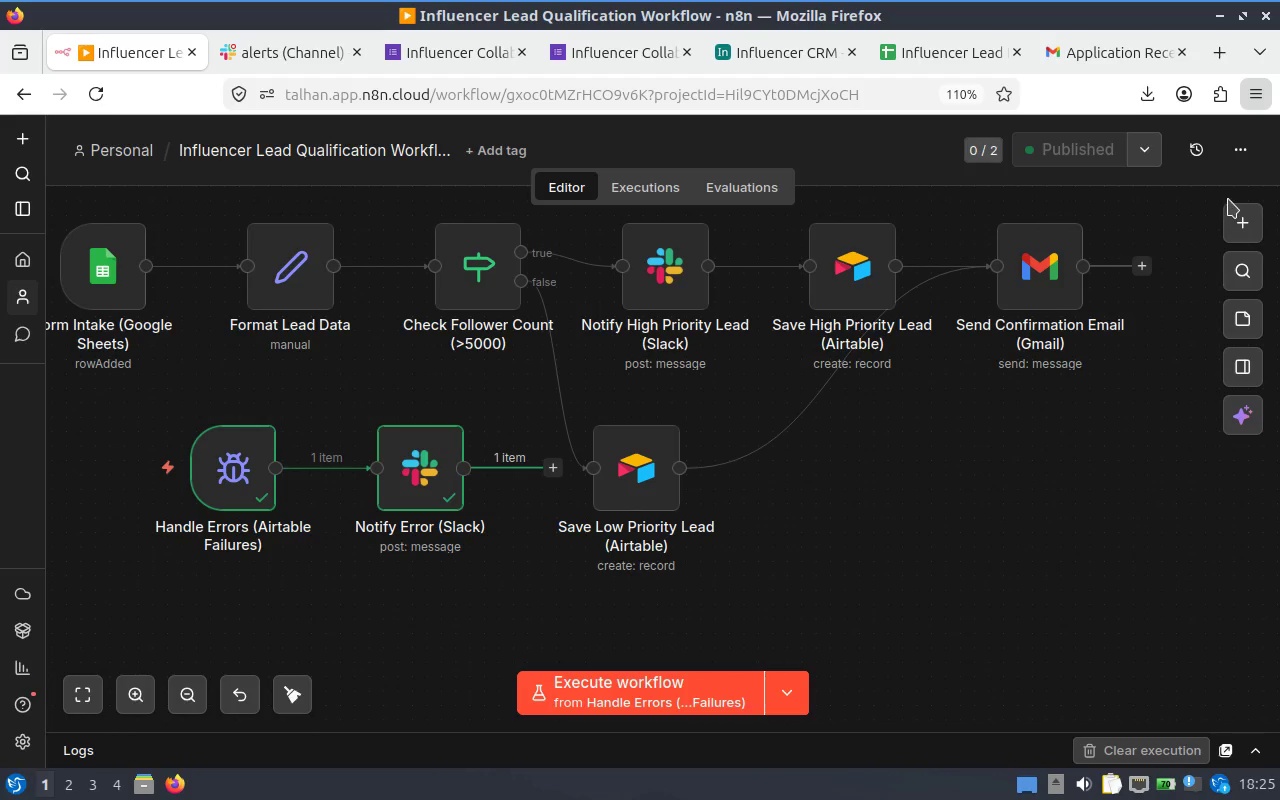 
wait(6.89)
 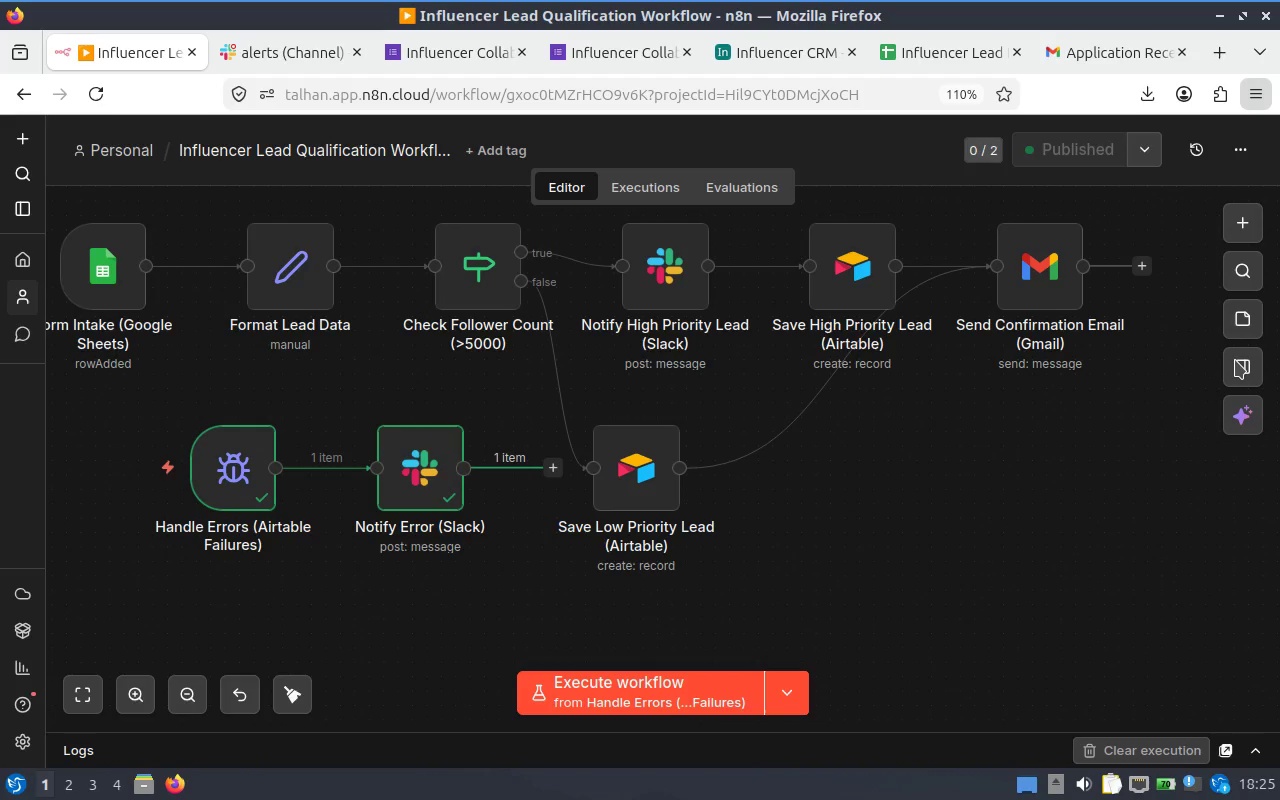 
left_click([1240, 612])
 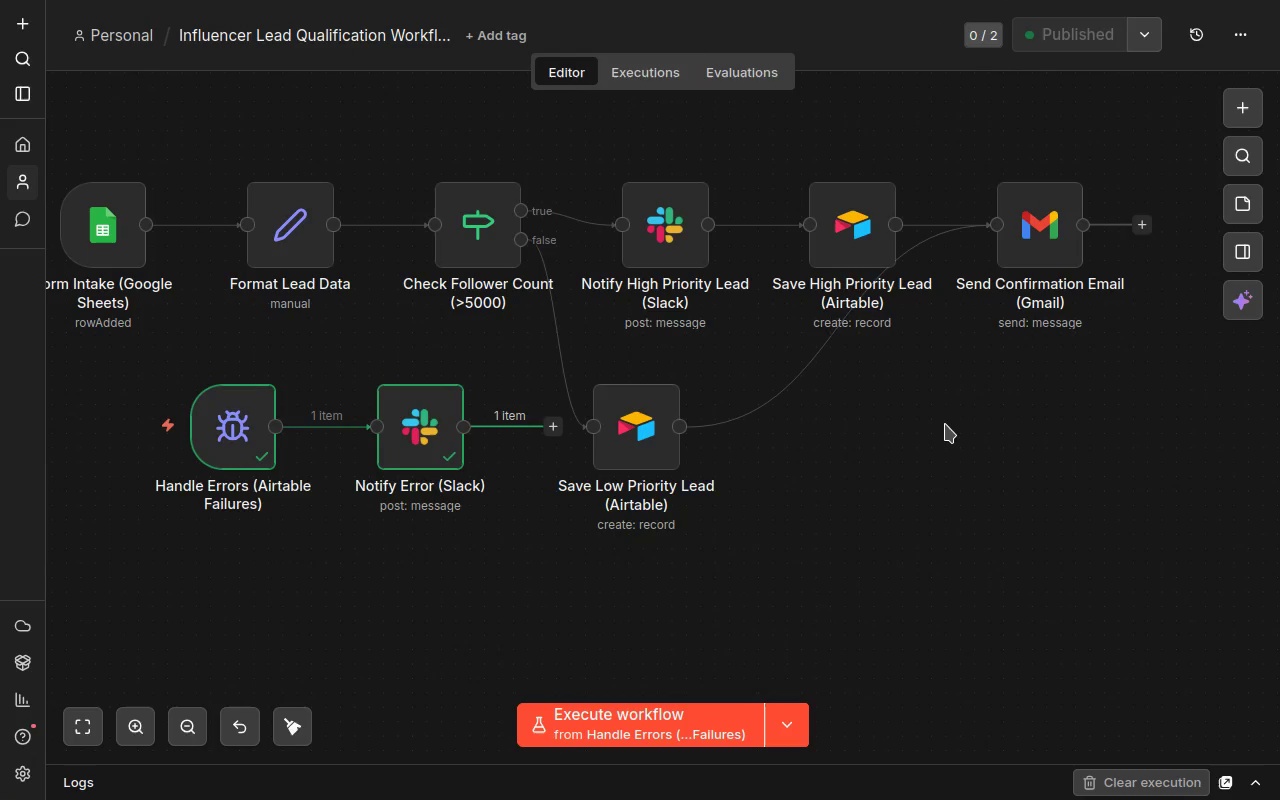 
left_click_drag(start_coordinate=[916, 409], to_coordinate=[1030, 486])
 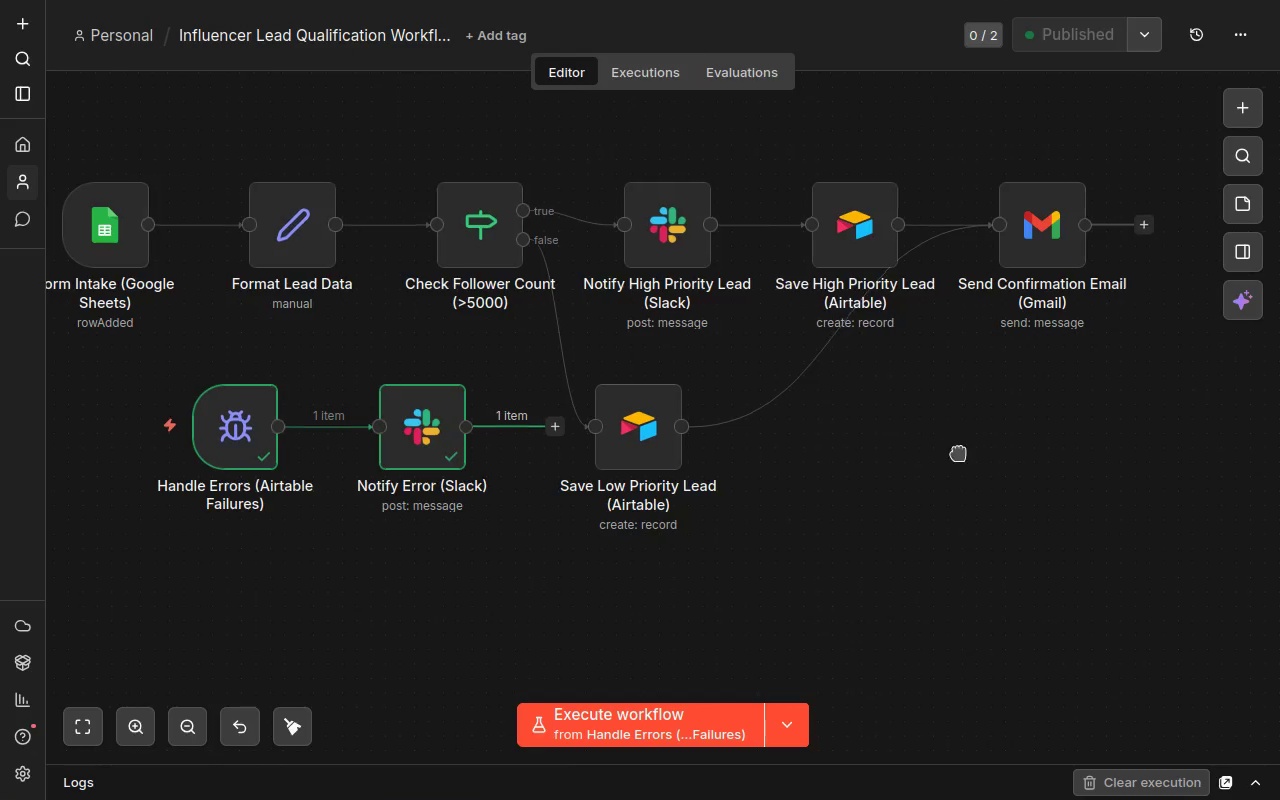 
mouse_move([975, 433])
 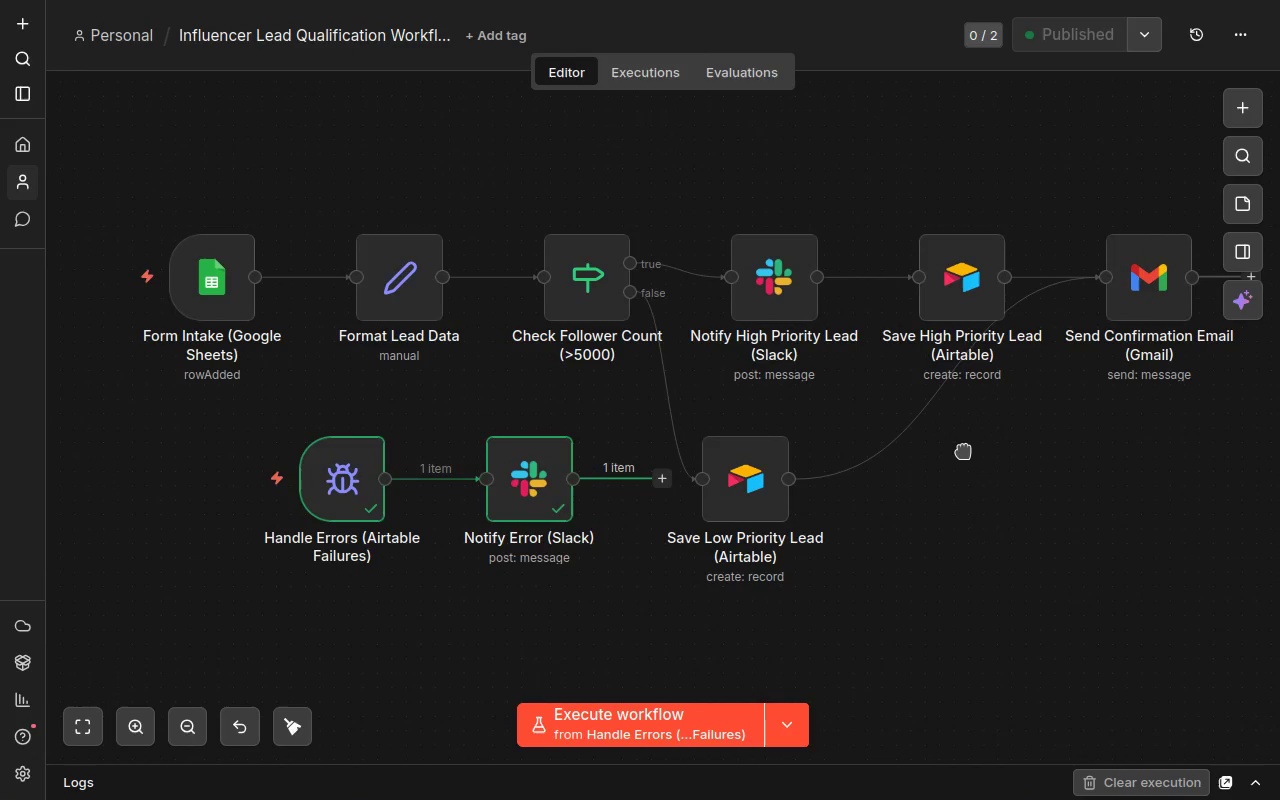 
scroll: coordinate [964, 450], scroll_direction: up, amount: 1.0
 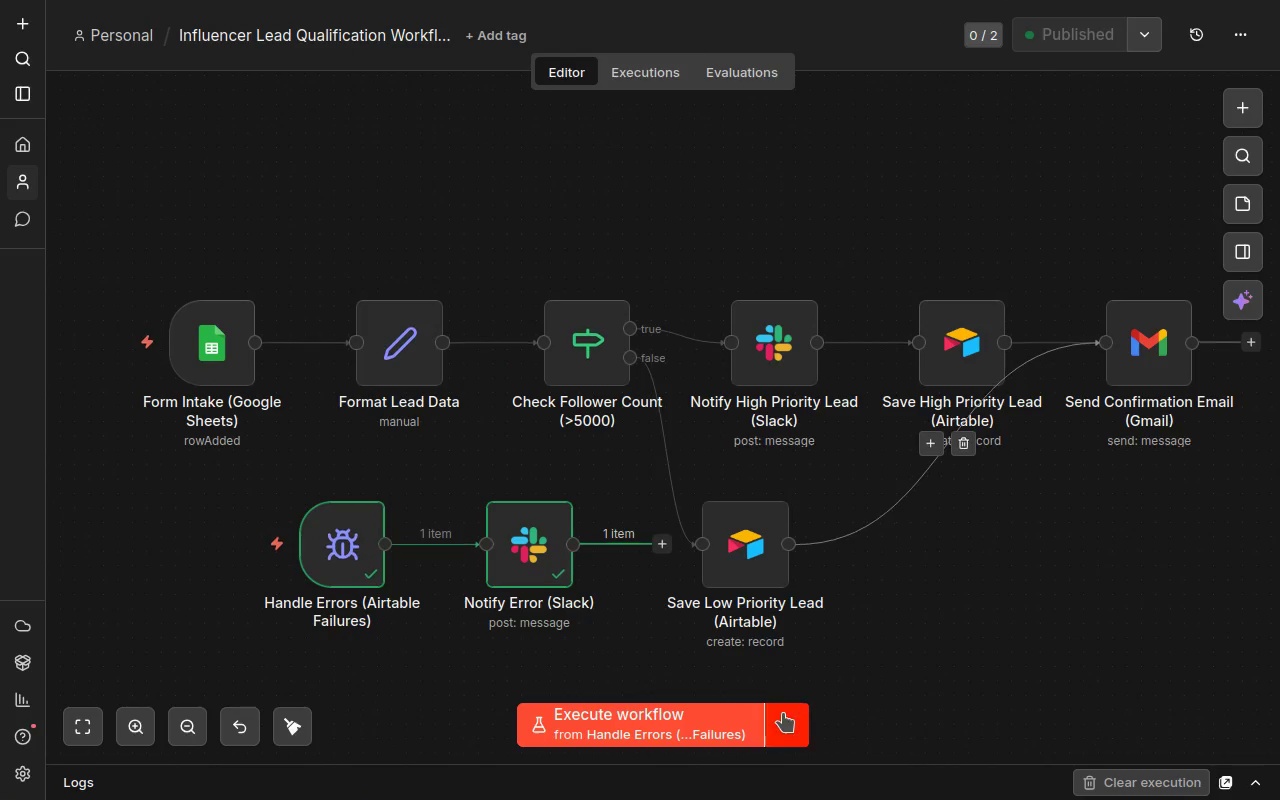 
left_click([779, 718])
 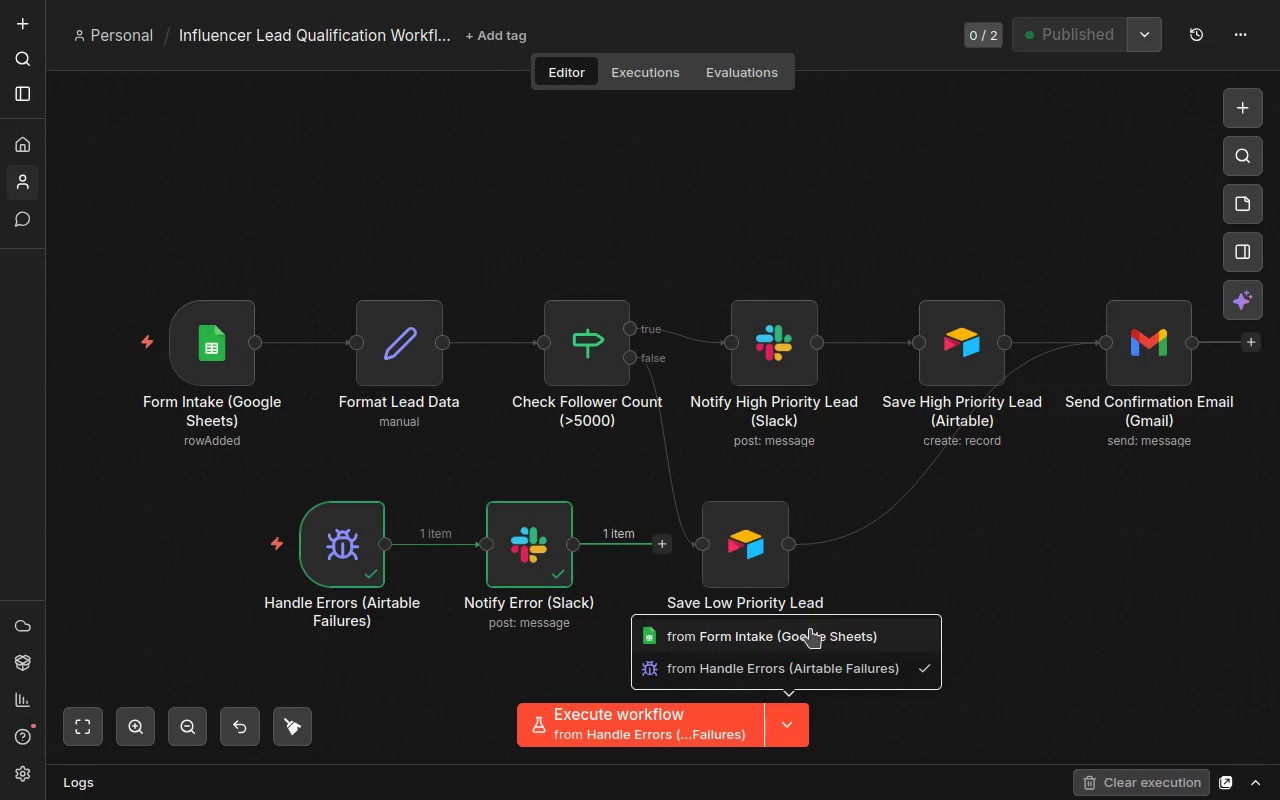 
left_click([808, 638])
 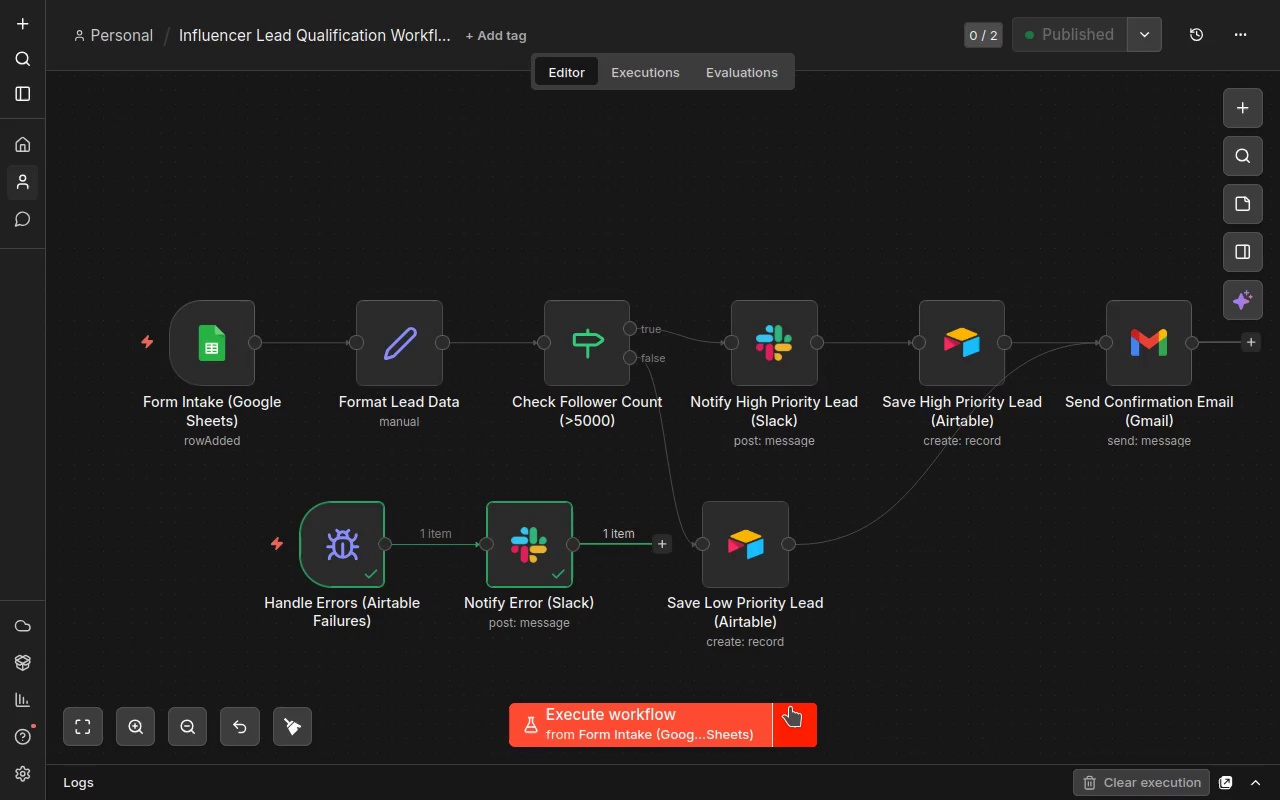 
left_click([790, 707])
 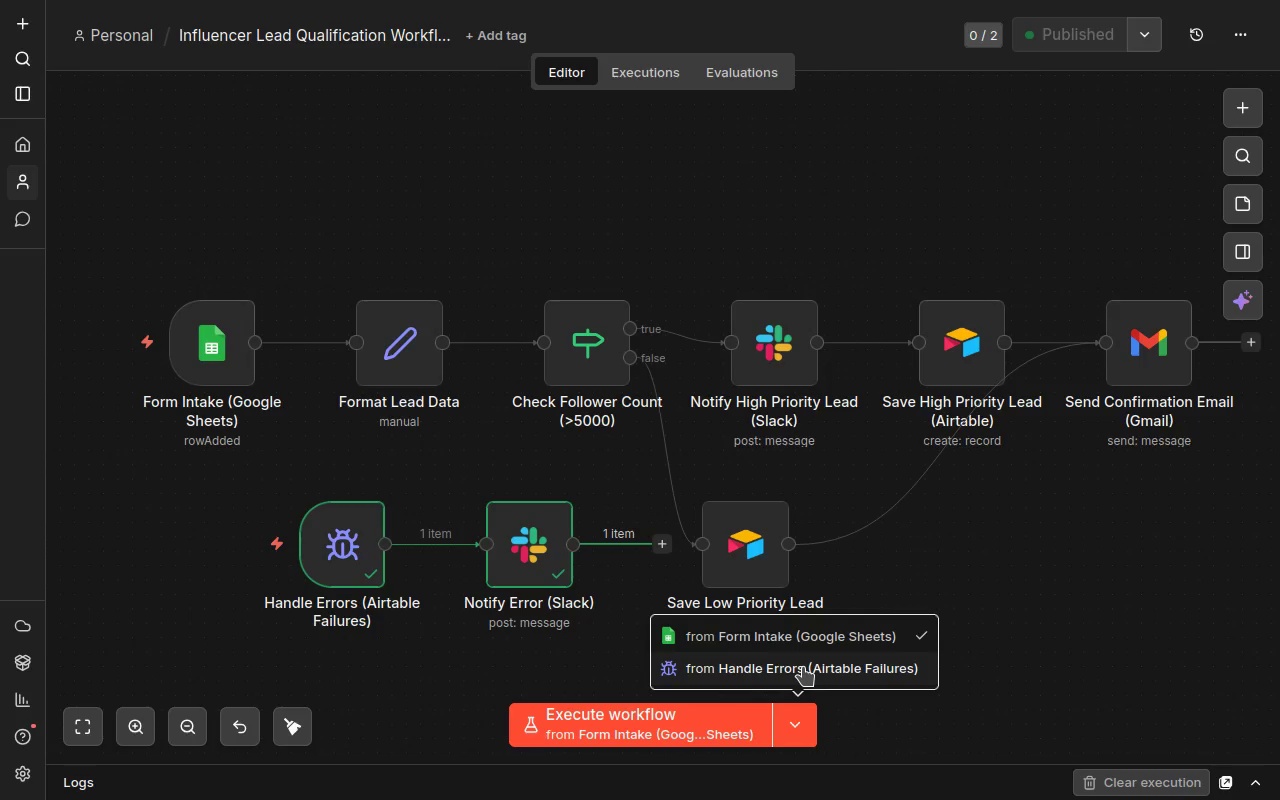 
left_click([803, 667])
 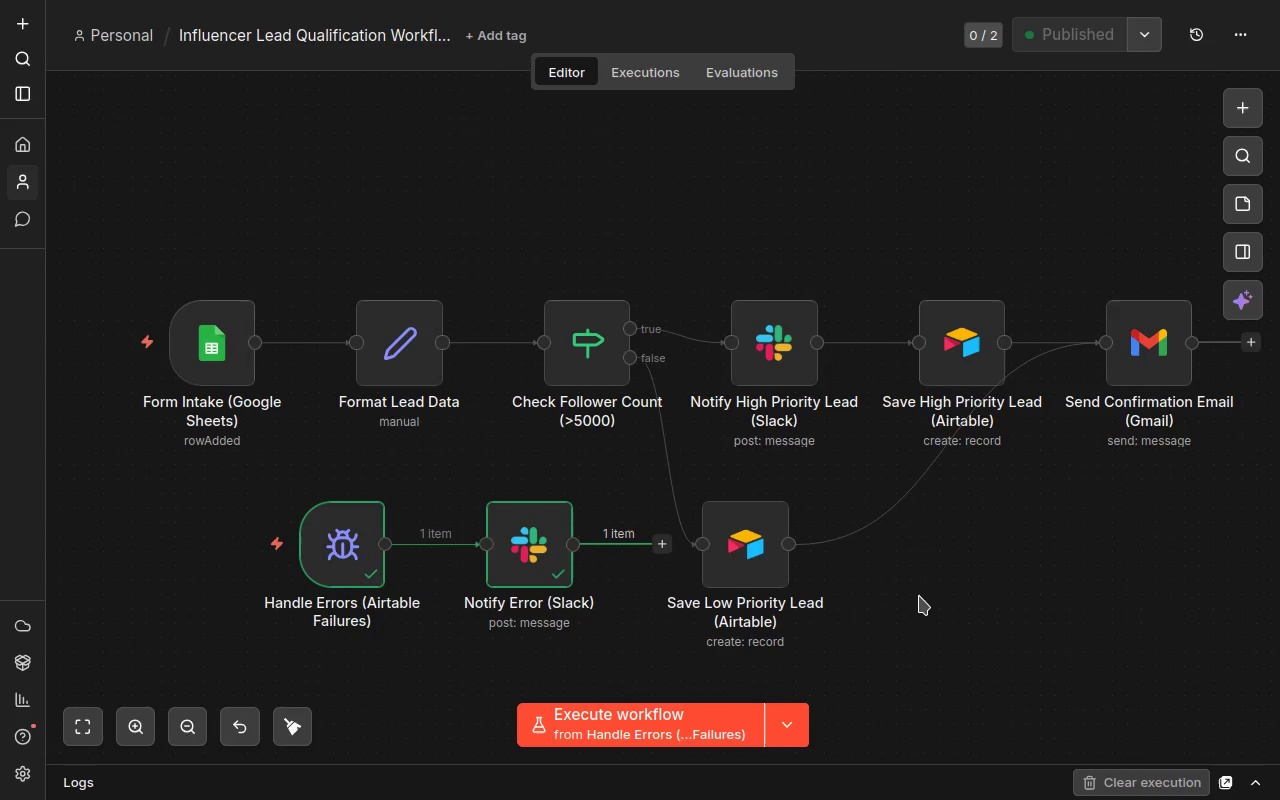 
left_click([919, 596])
 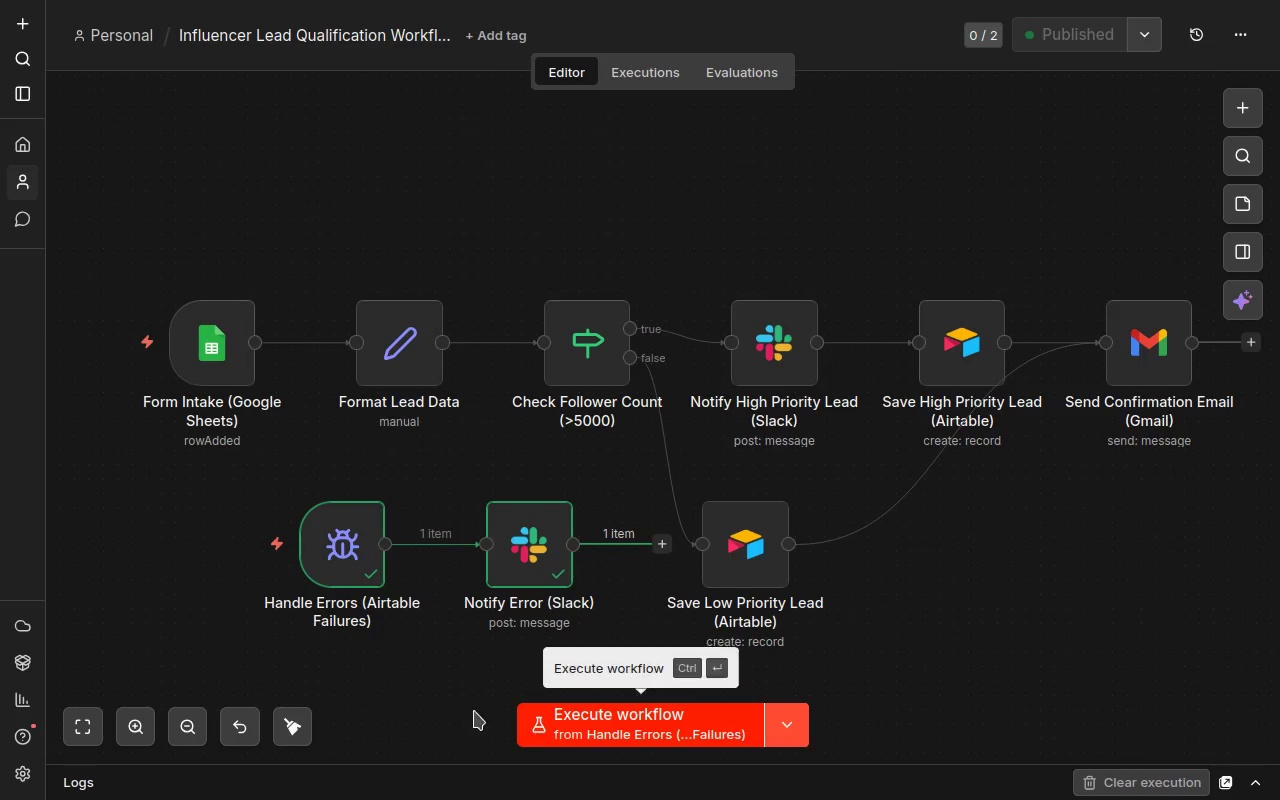 
left_click([419, 704])
 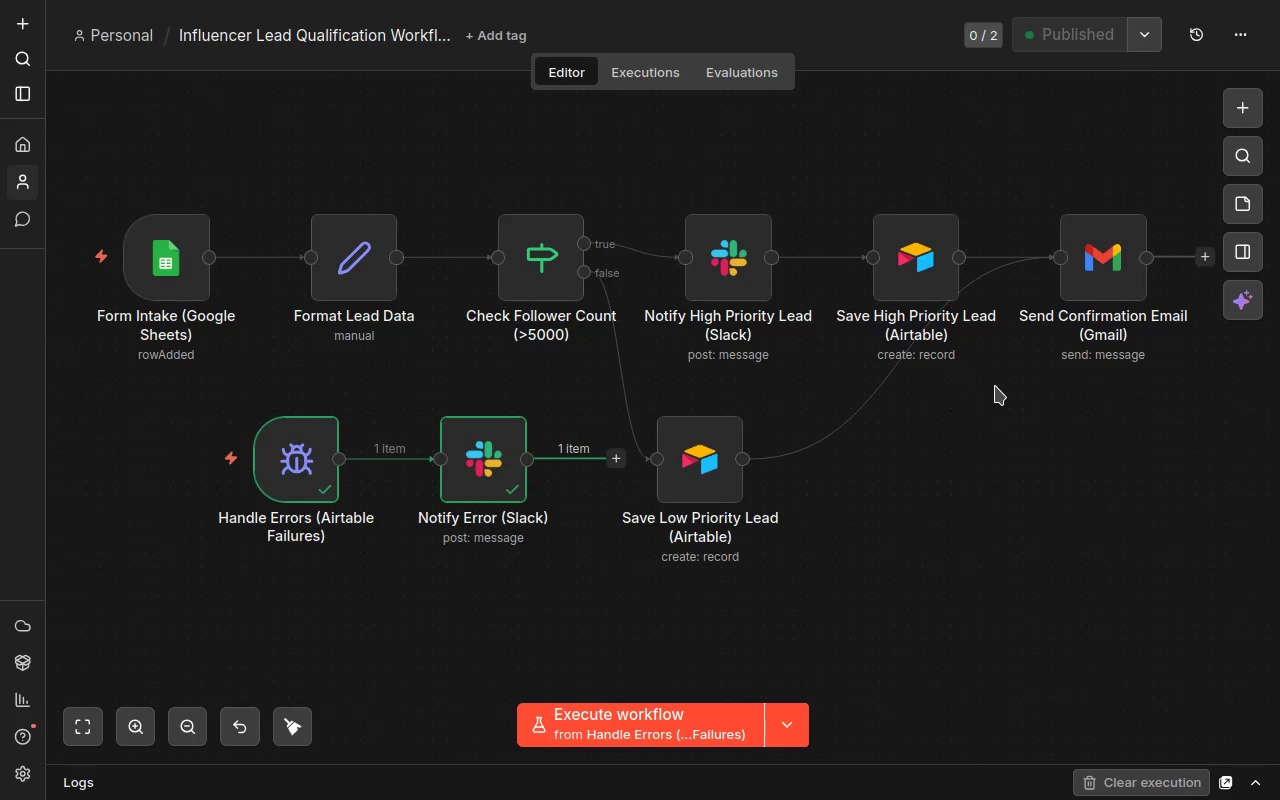 
key(PrintScreen)
 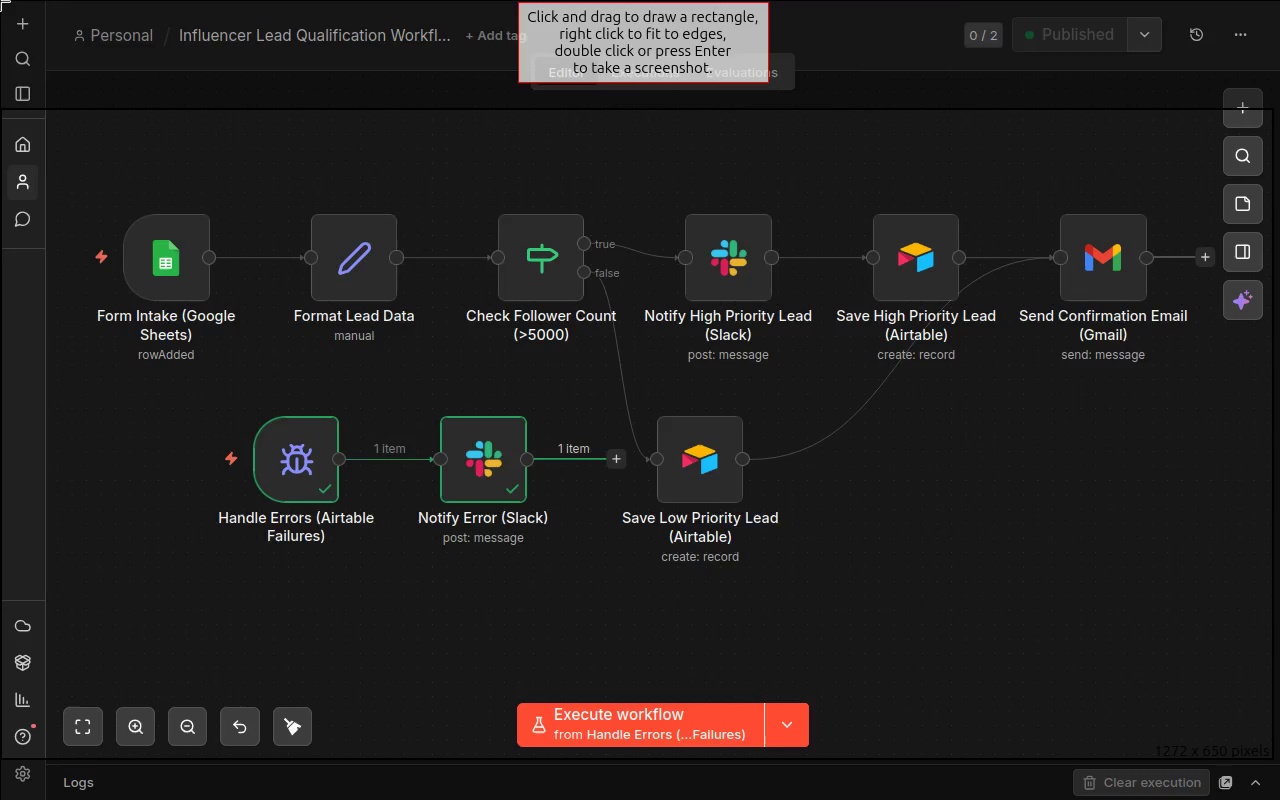 
left_click_drag(start_coordinate=[0, 7], to_coordinate=[1276, 668])
 